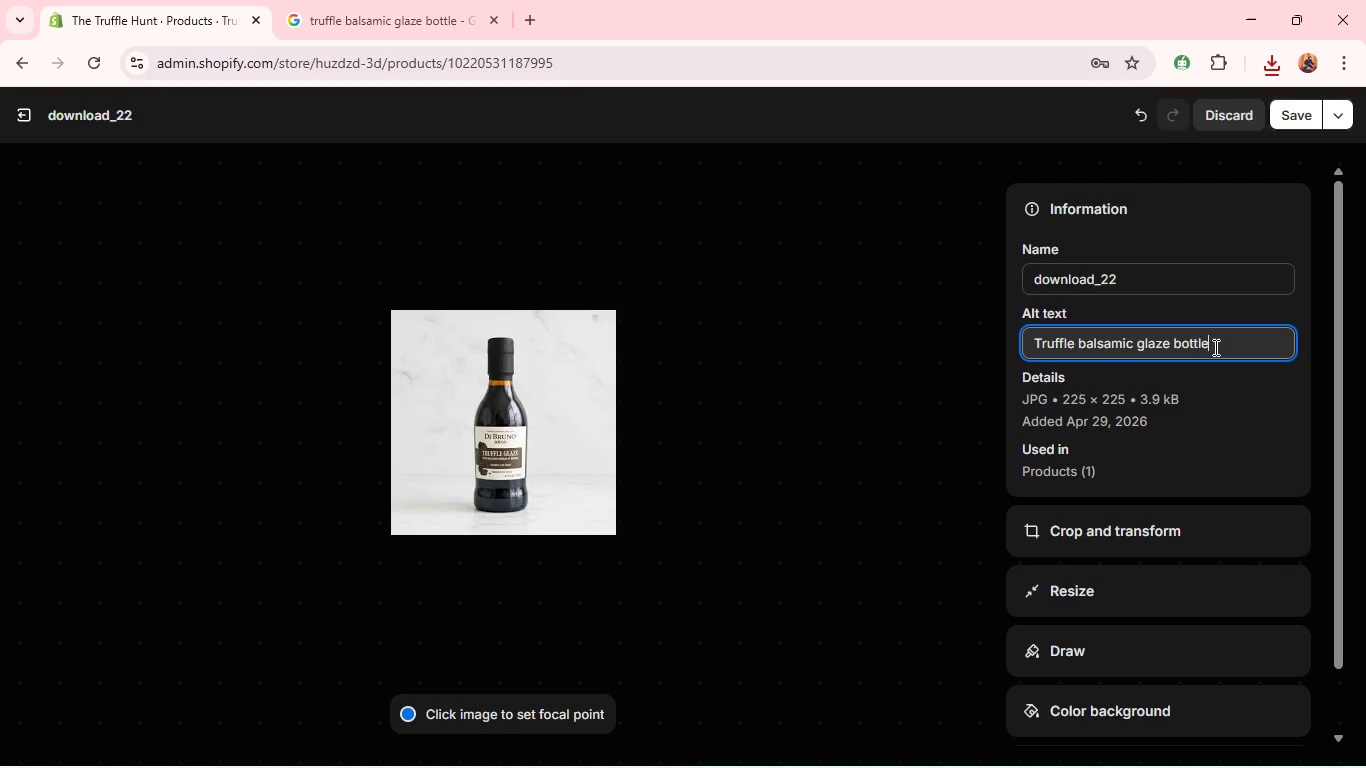 
left_click([1214, 347])
 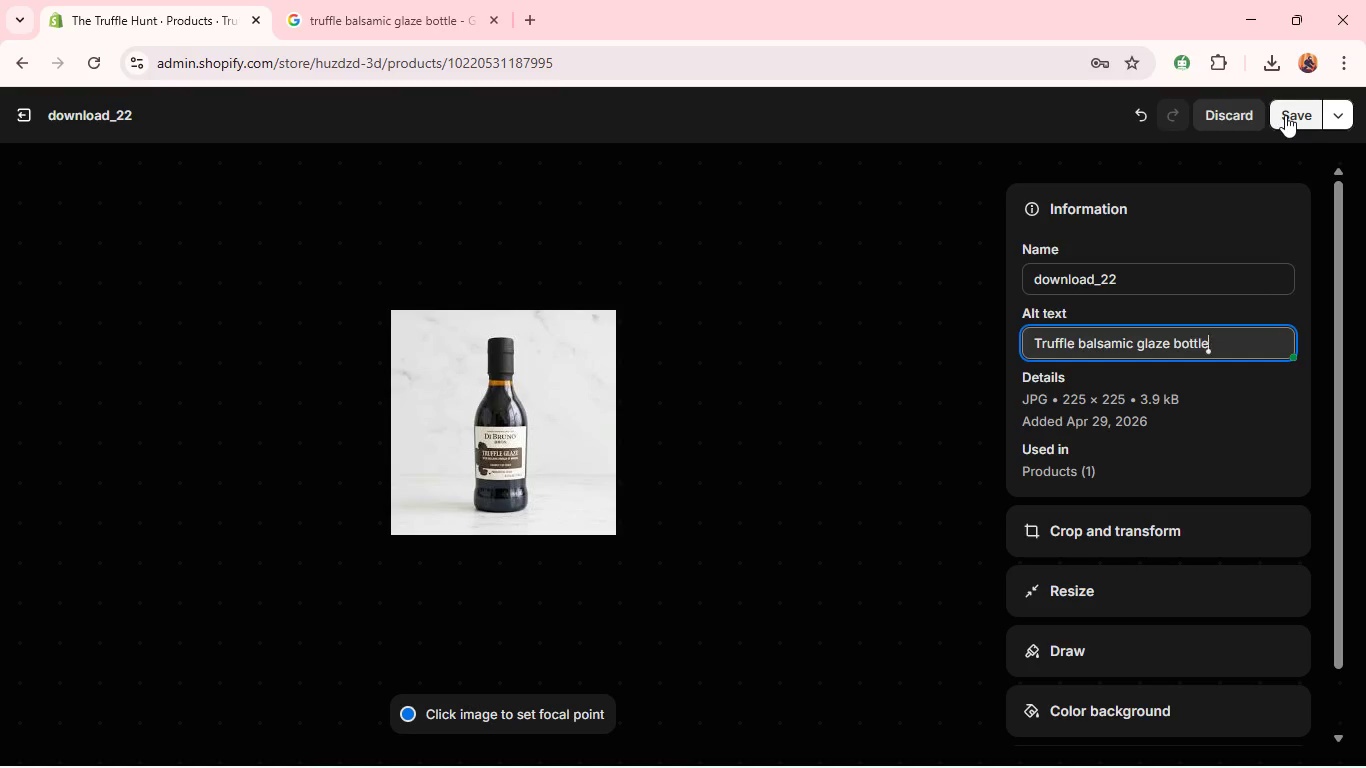 
left_click([1285, 115])
 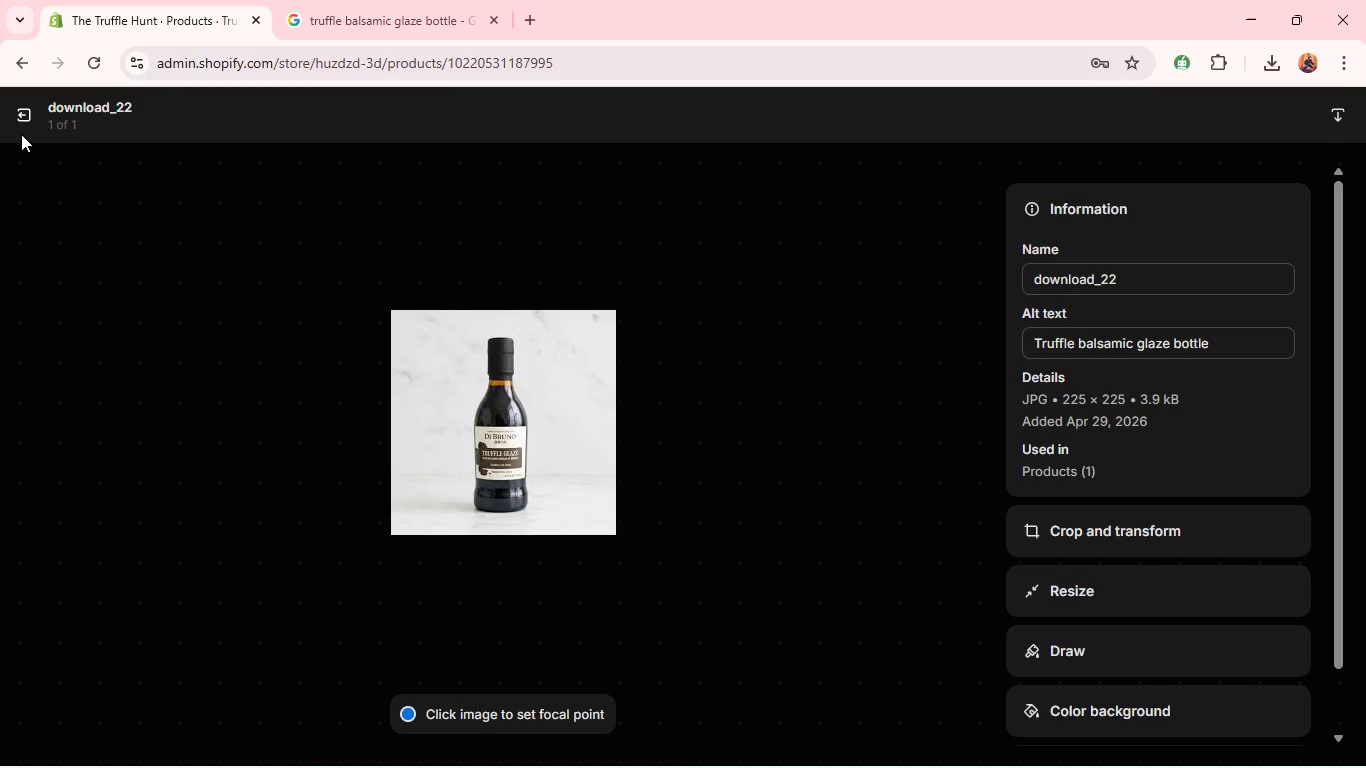 
wait(10.91)
 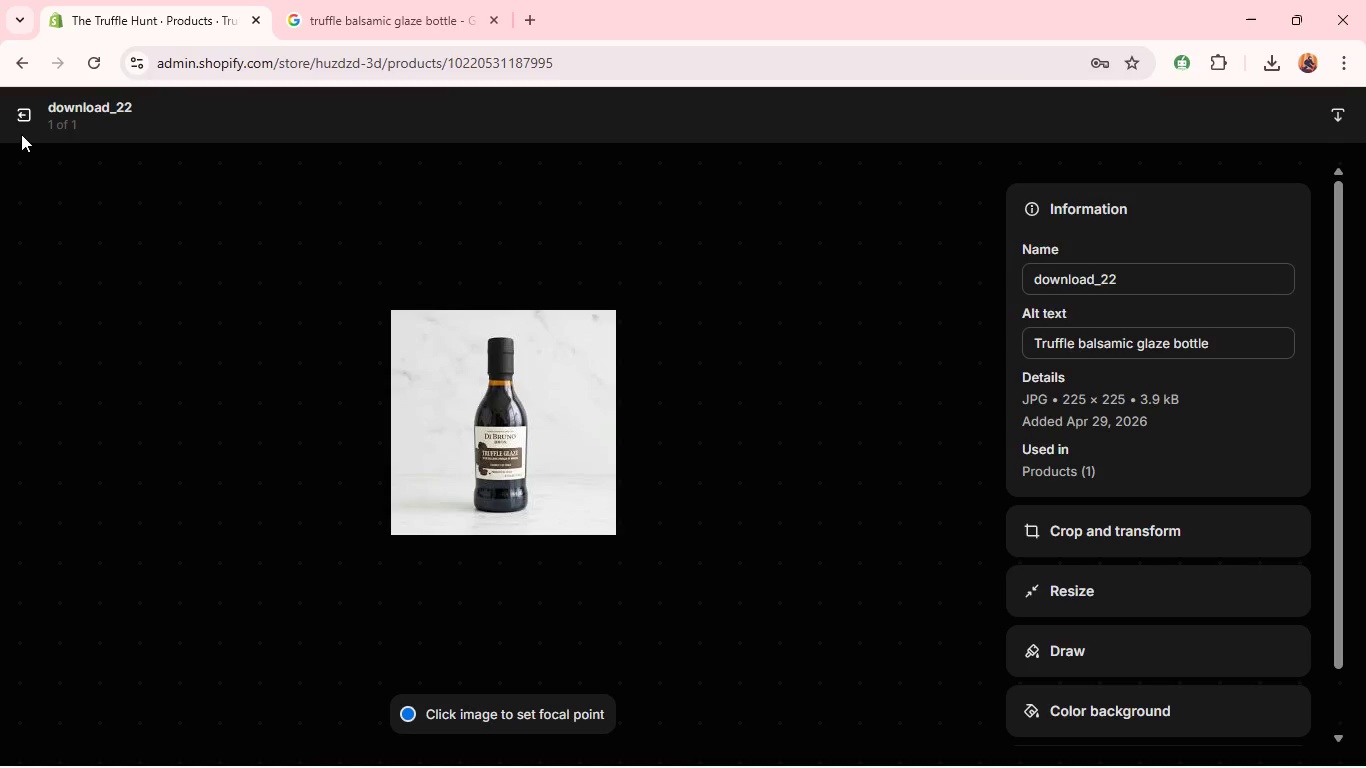 
left_click([11, 127])
 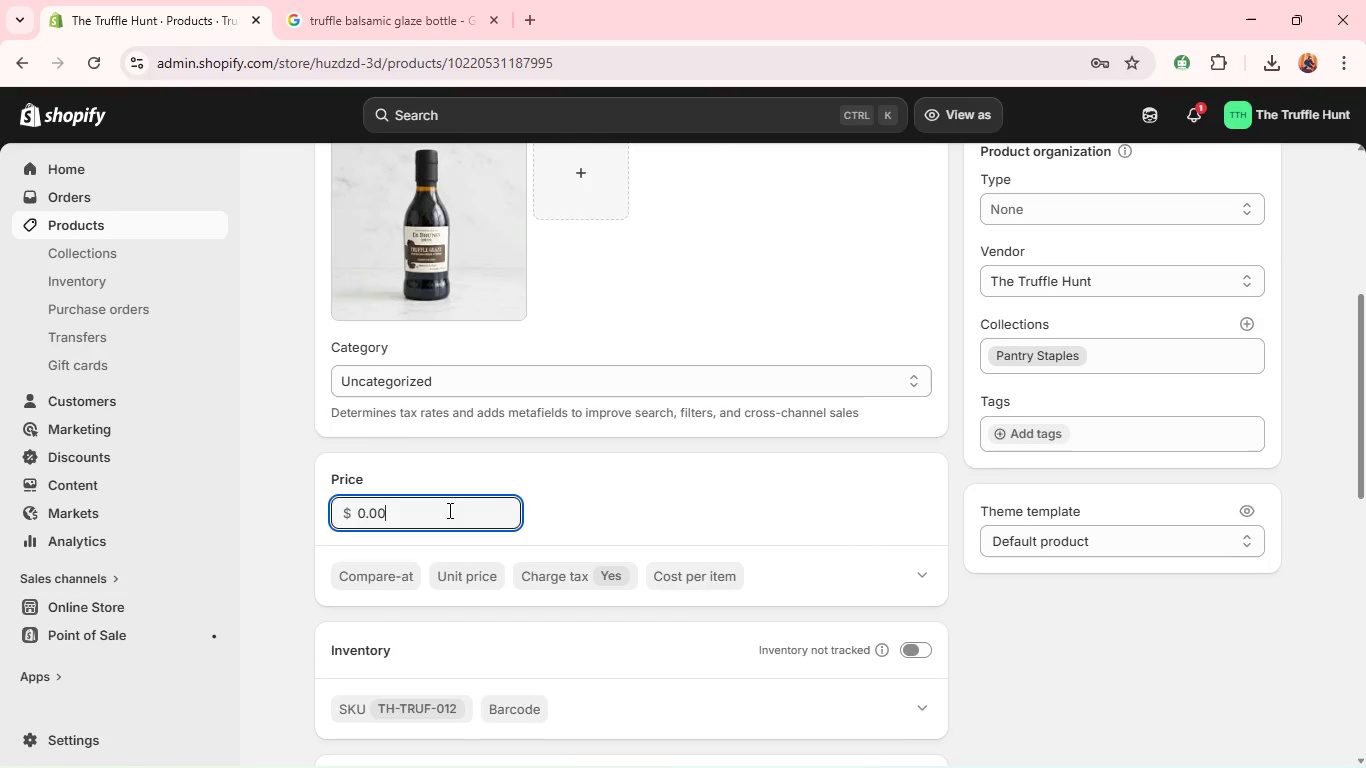 
double_click([448, 510])
 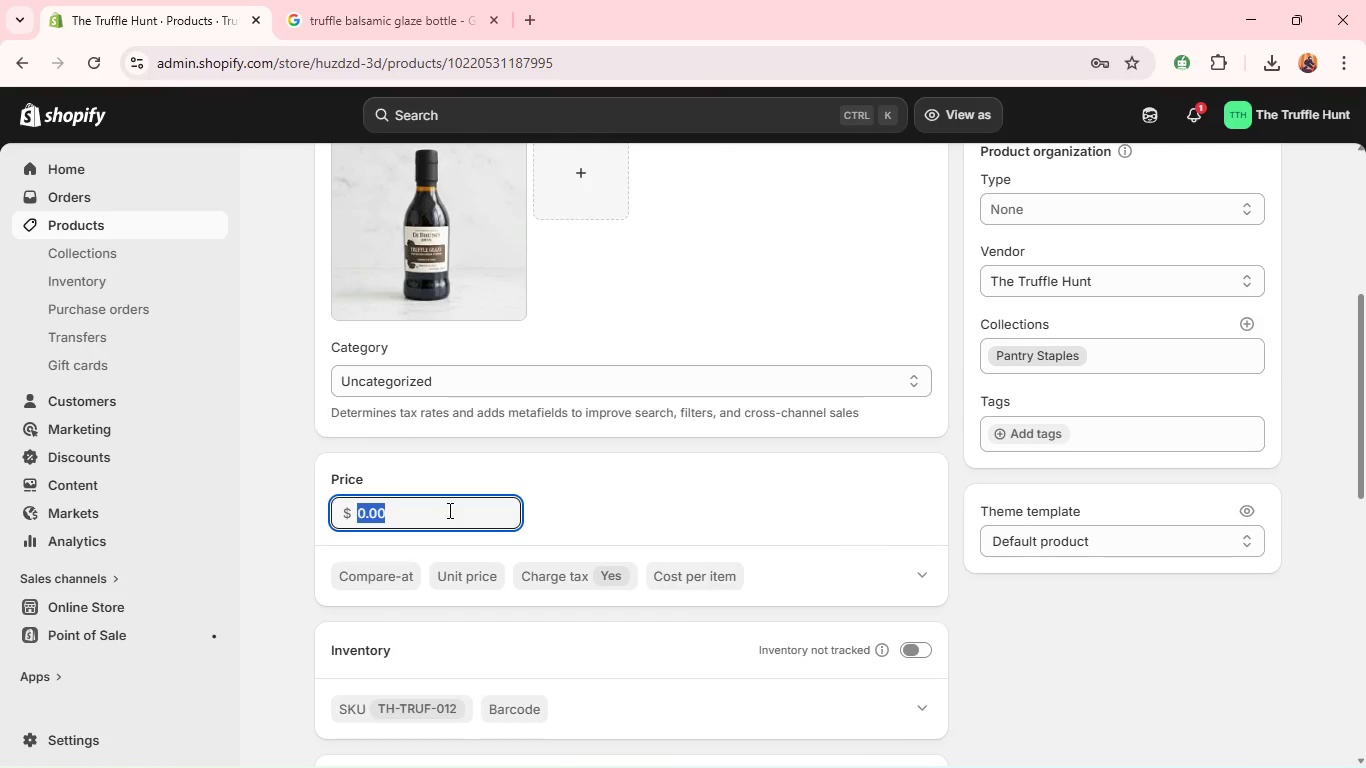 
triple_click([448, 510])
 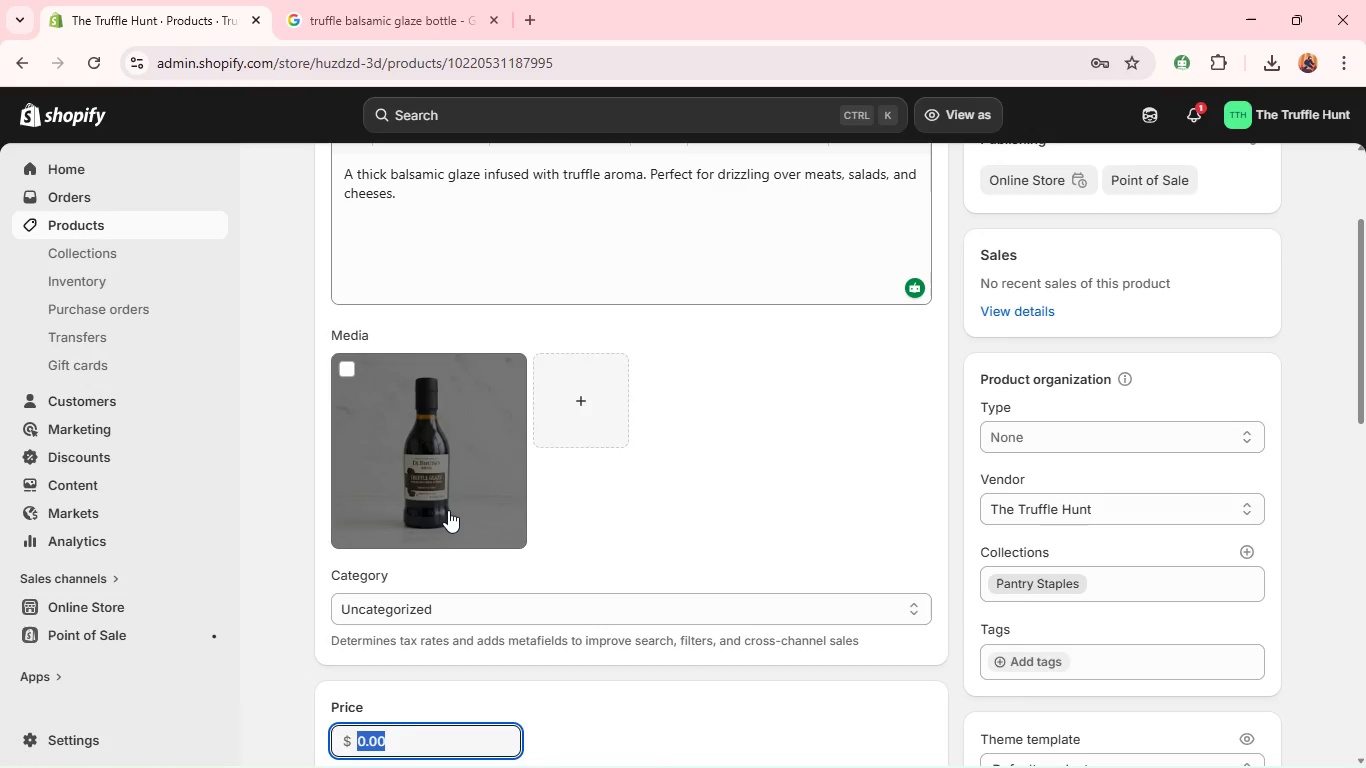 
wait(7.14)
 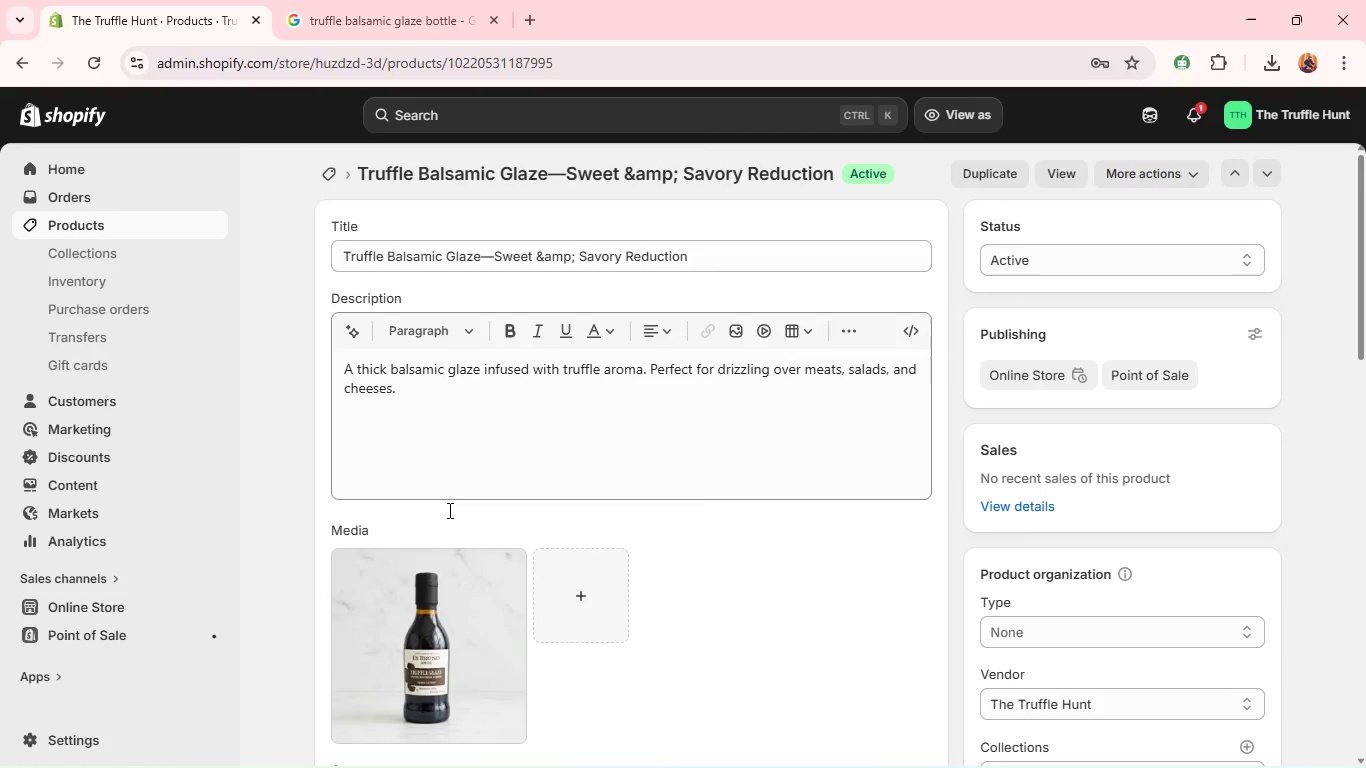 
type(21)
 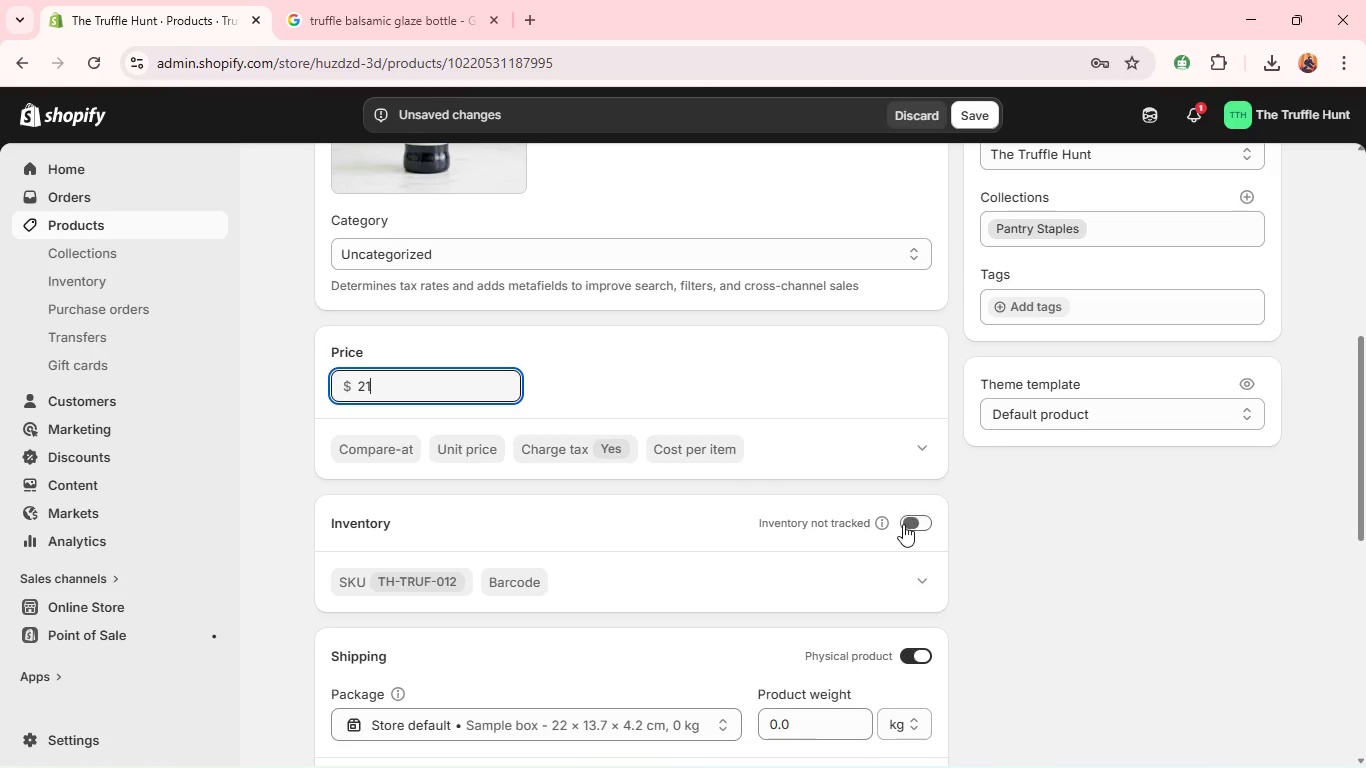 
left_click([903, 524])
 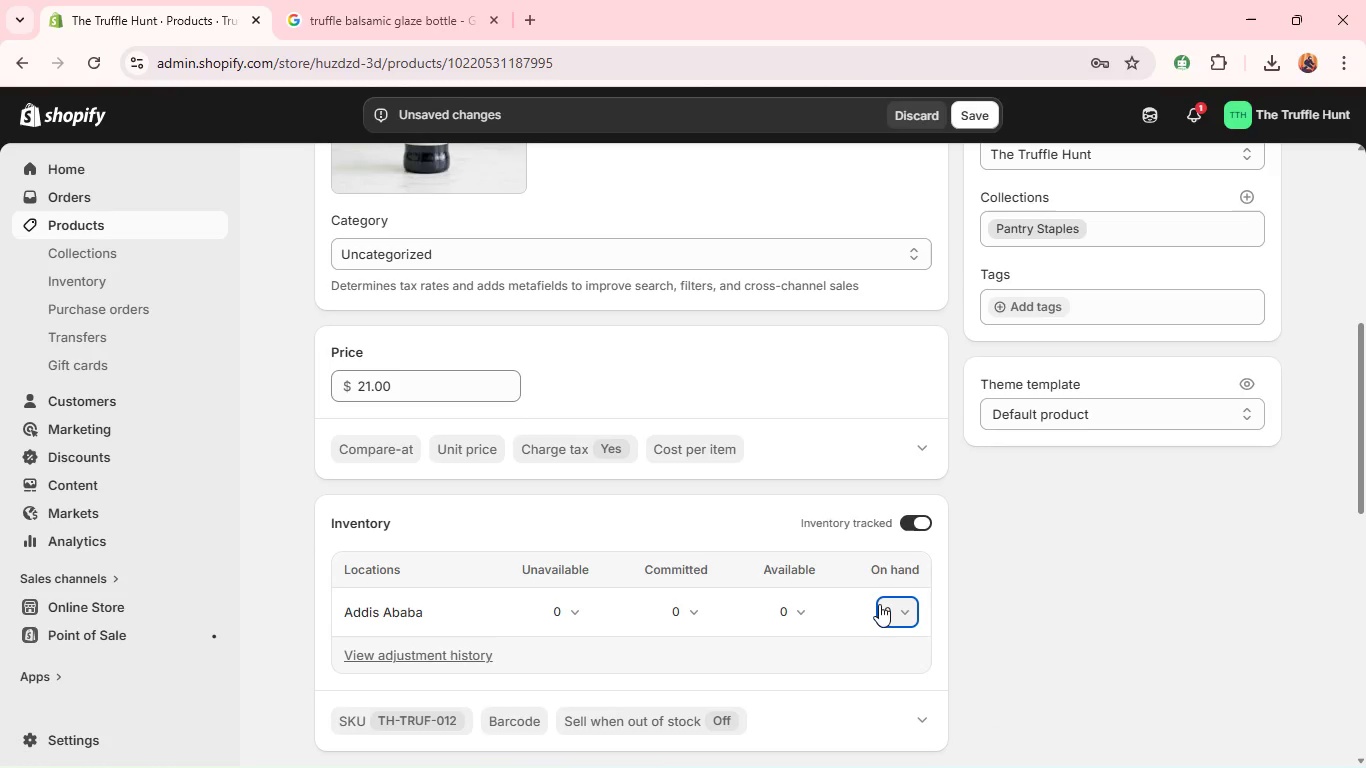 
left_click([879, 604])
 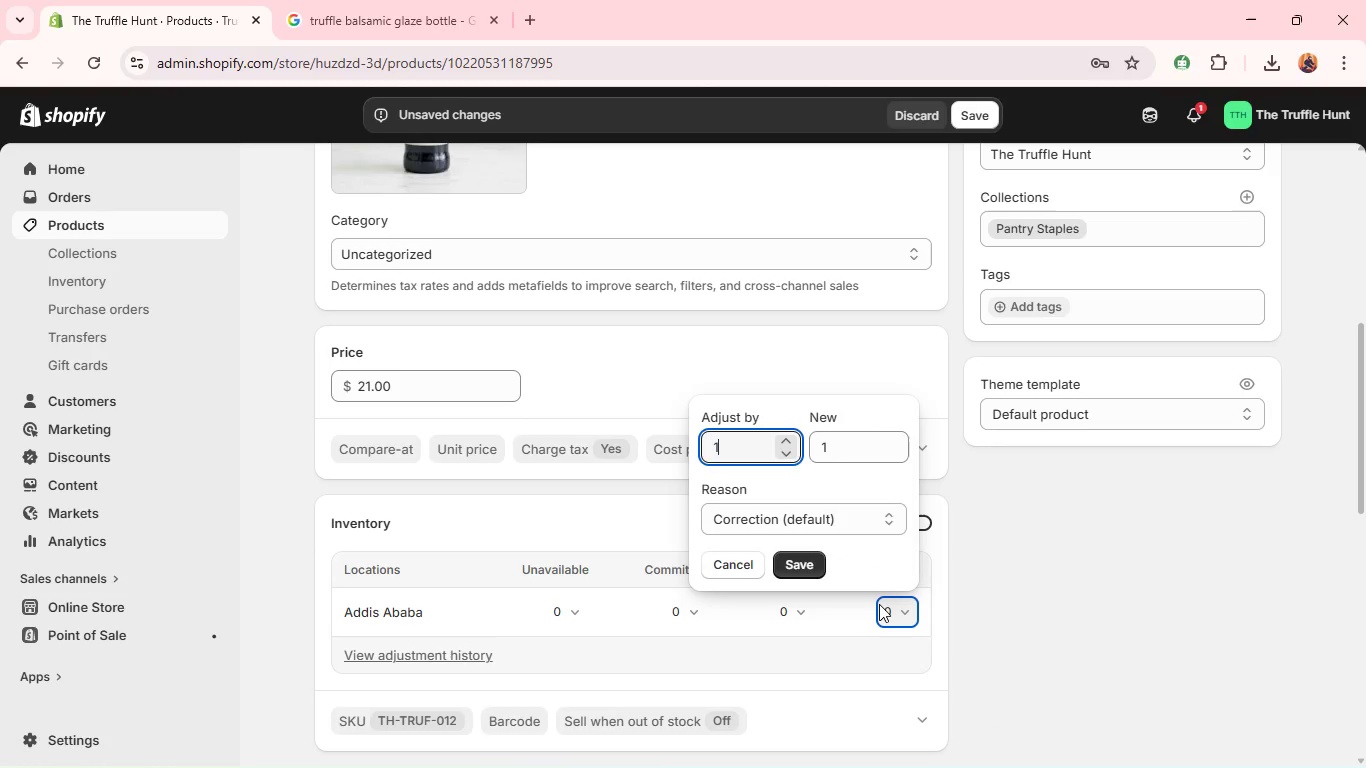 
type(19)
key(Backspace)
type(00)
 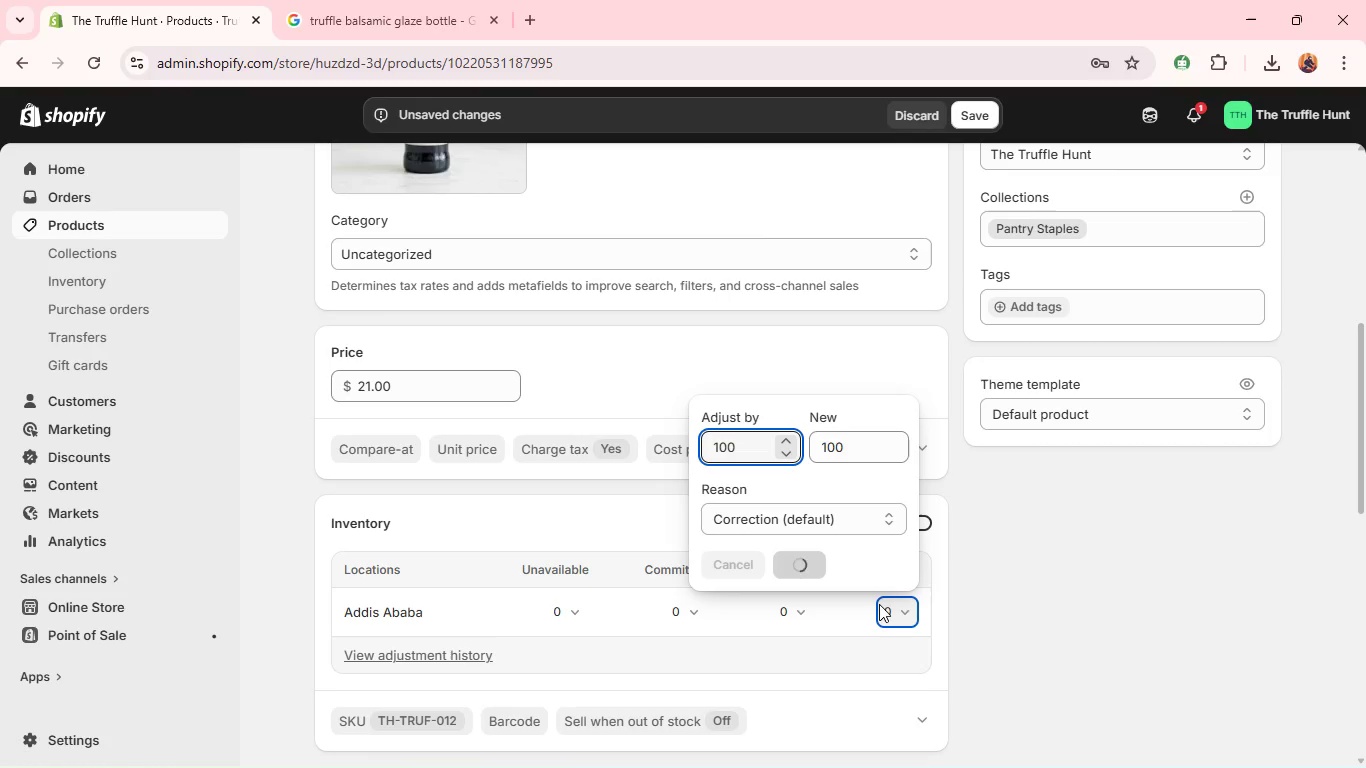 
key(Enter)
 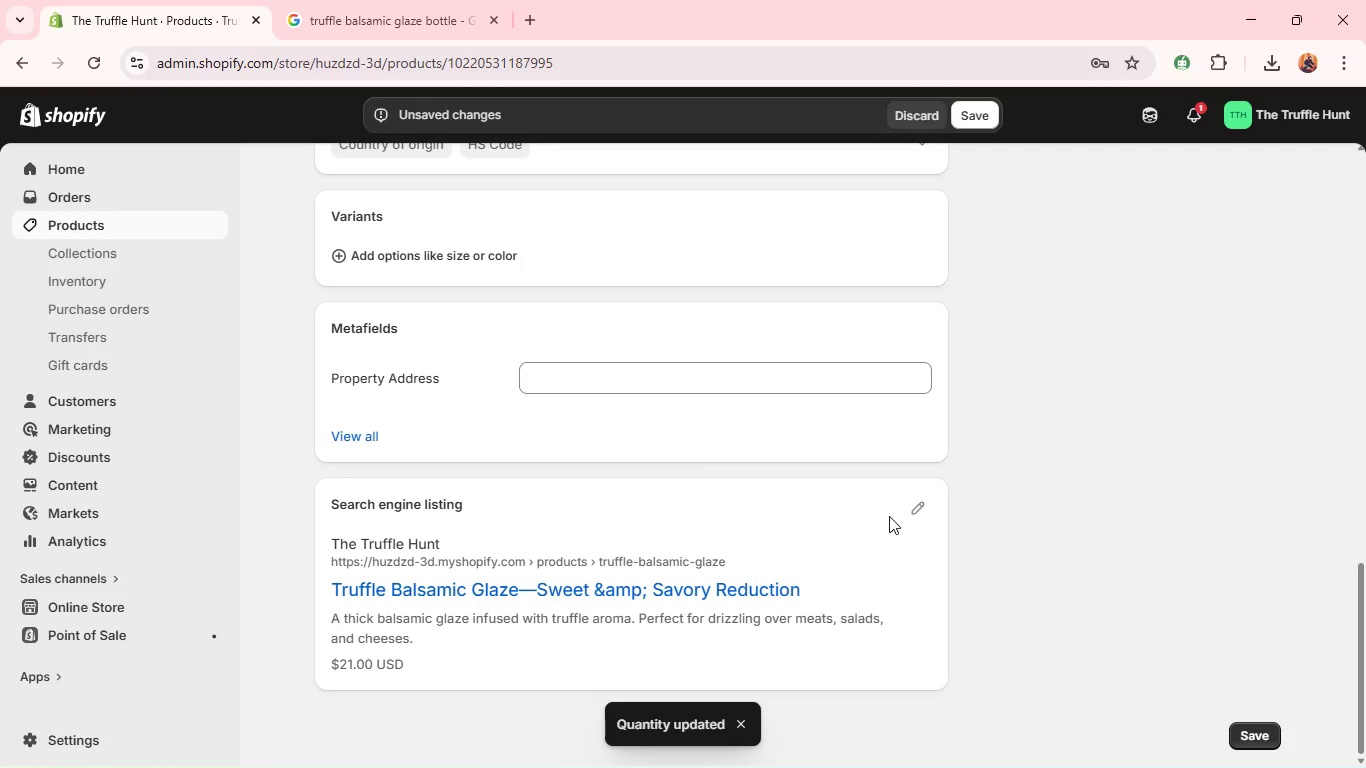 
wait(5.06)
 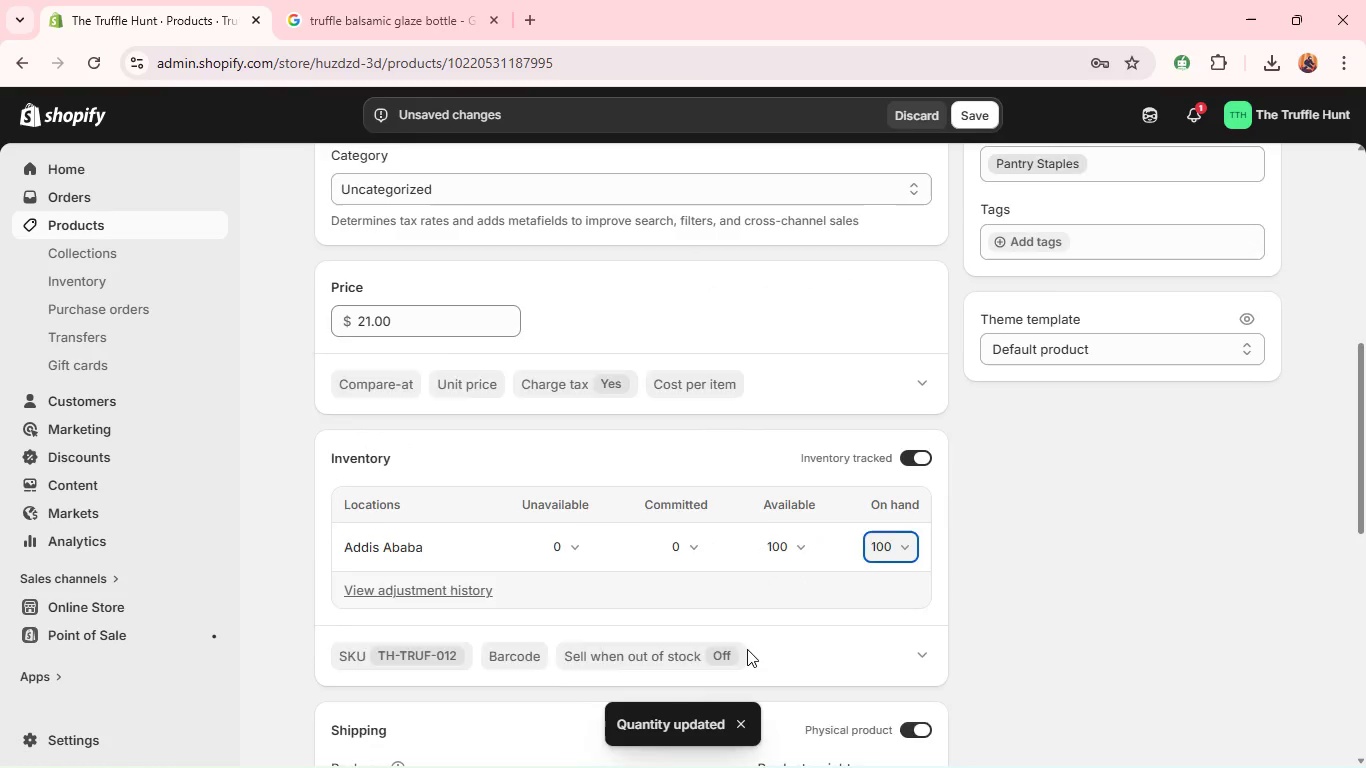 
left_click([914, 513])
 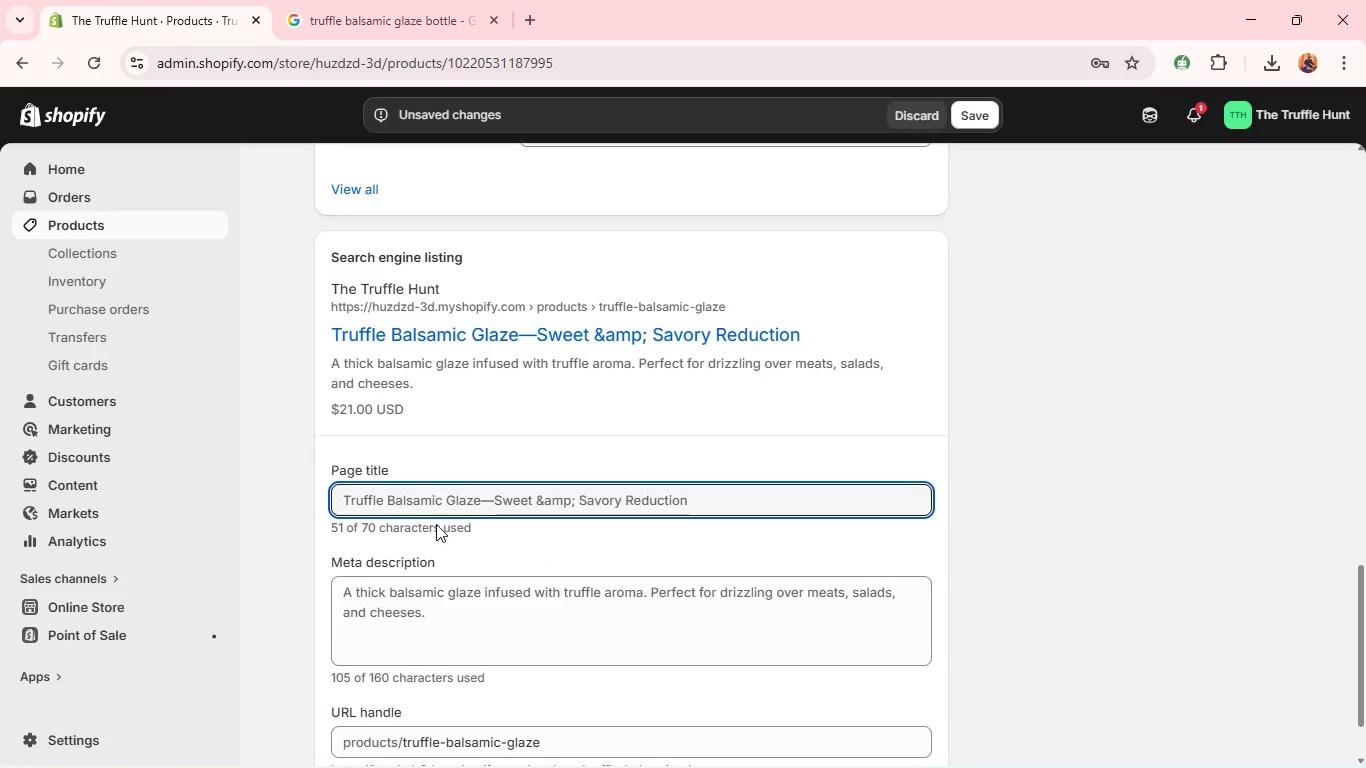 
wait(13.38)
 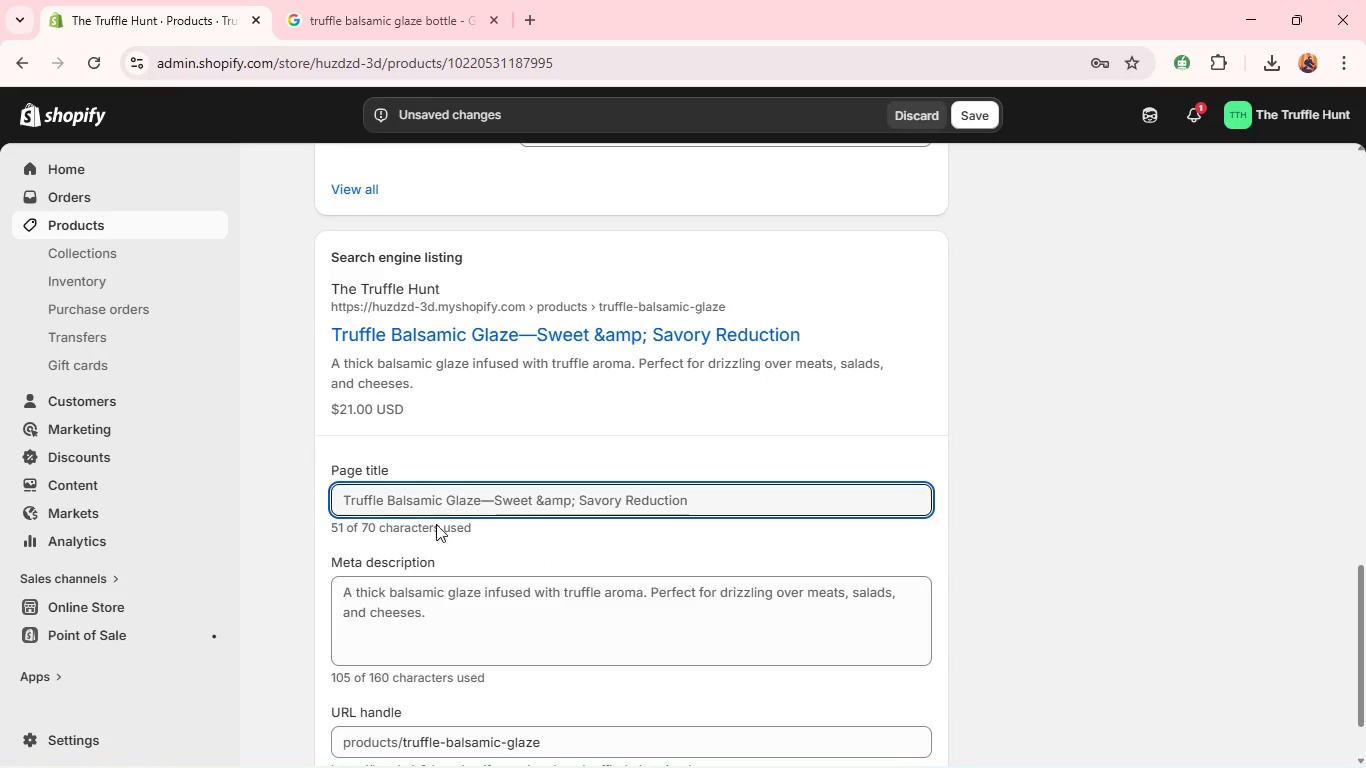 
left_click([680, 498])
 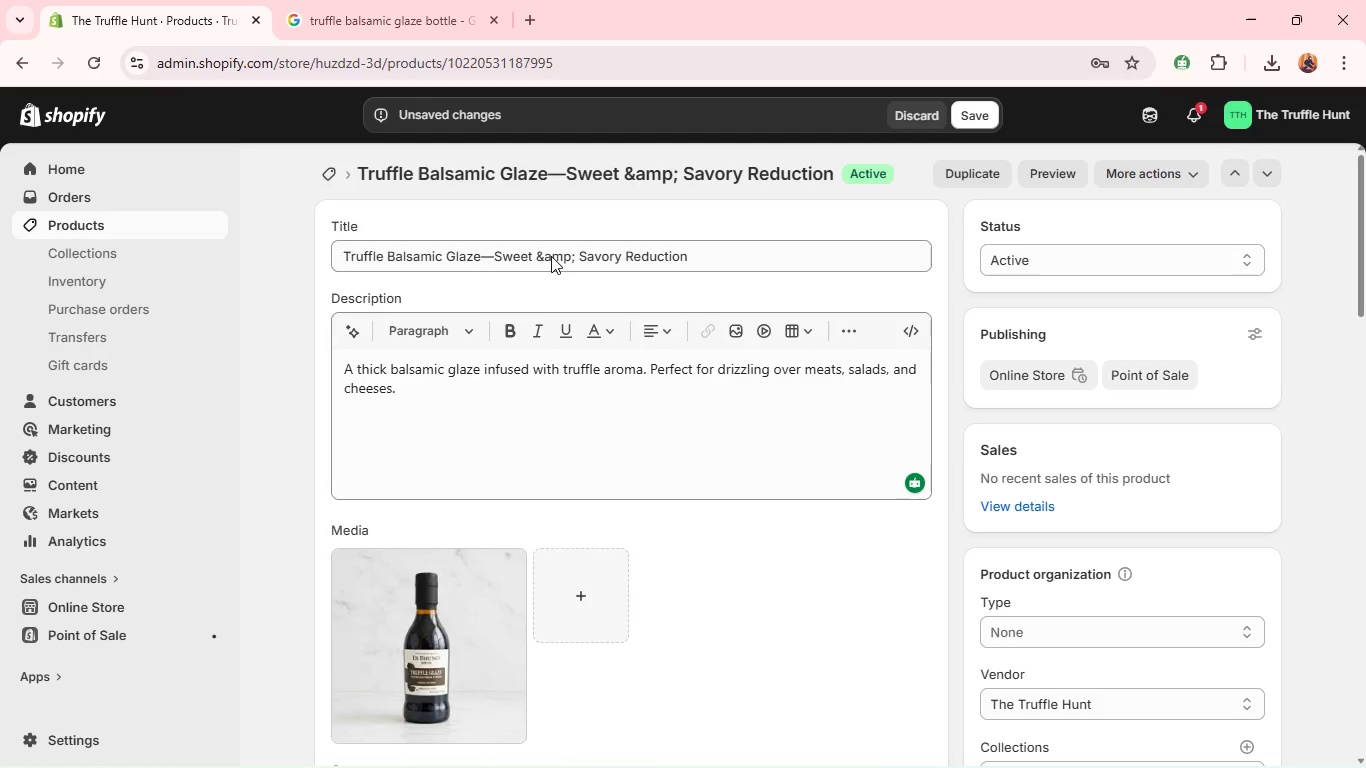 
double_click([551, 256])
 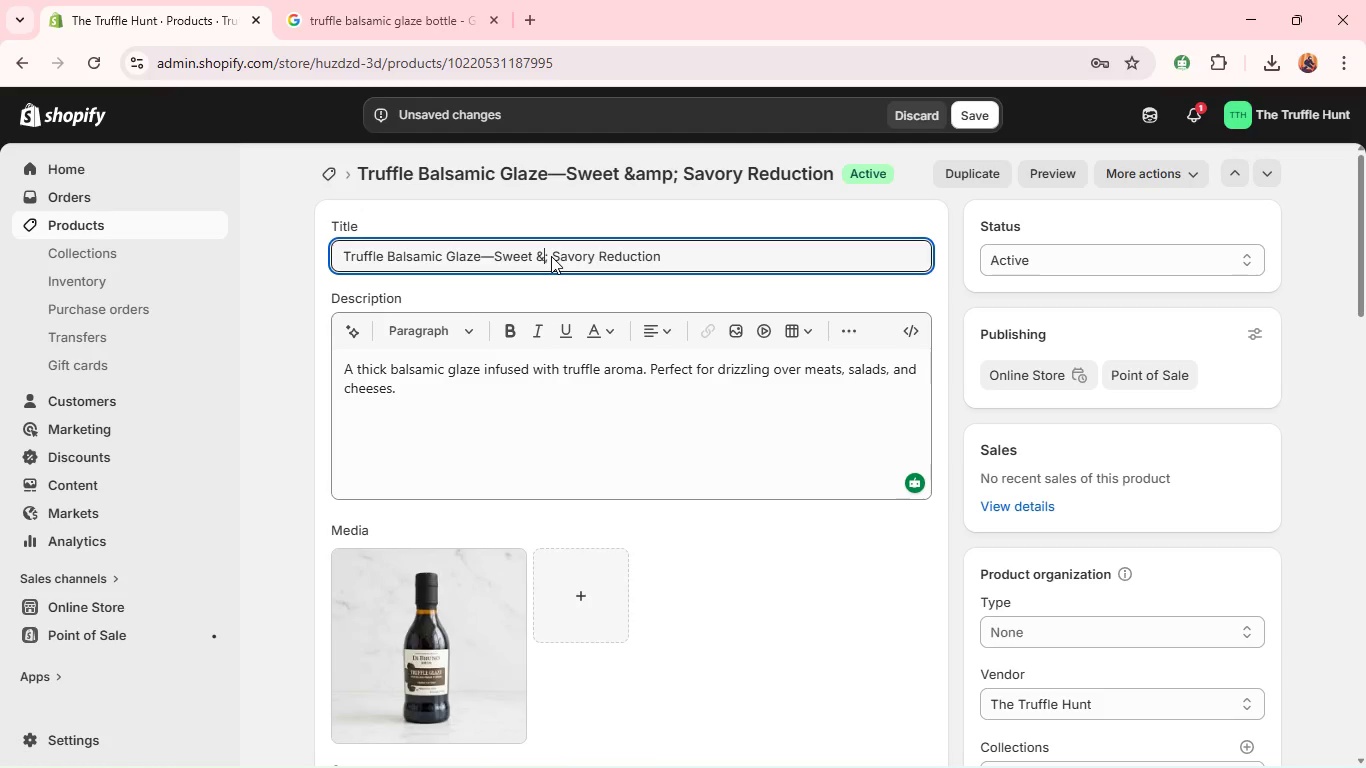 
key(Backspace)
 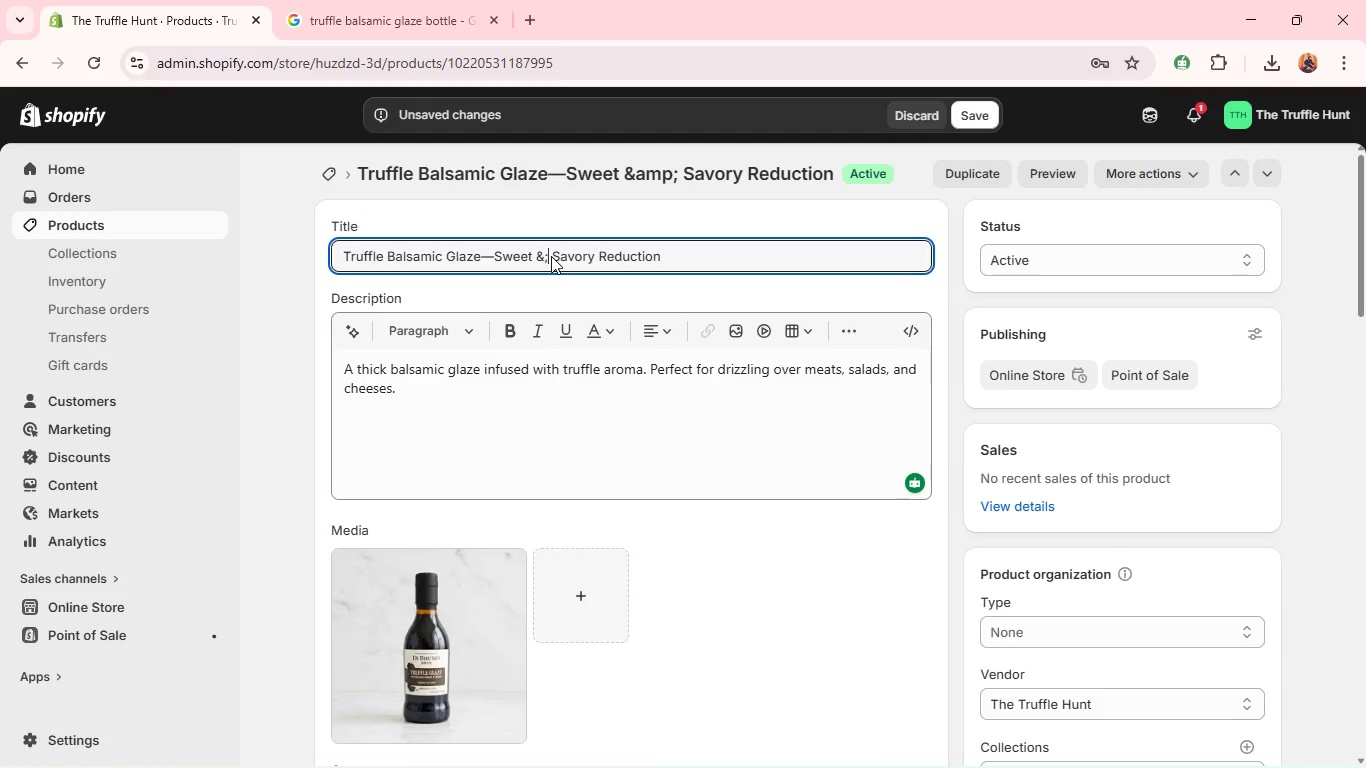 
key(ArrowRight)
 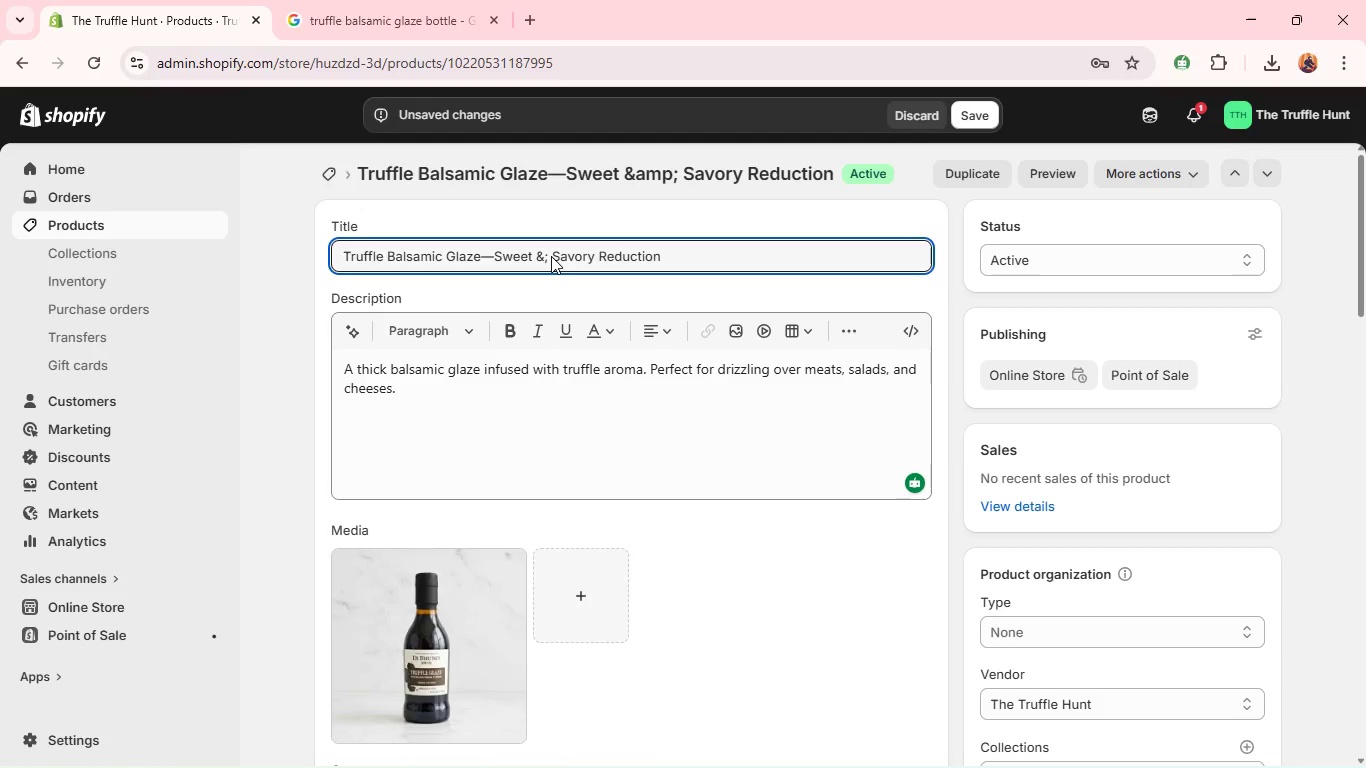 
key(ArrowRight)
 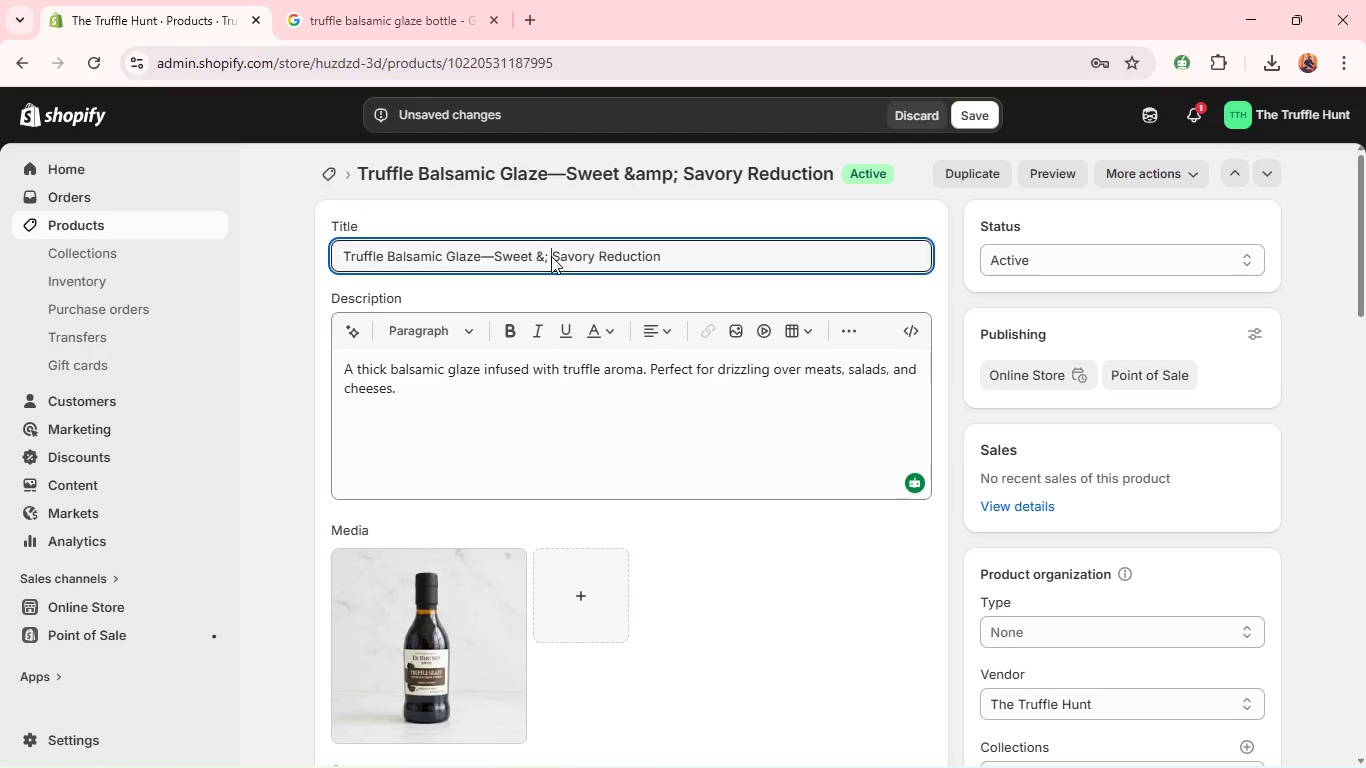 
key(PrintScreen)
 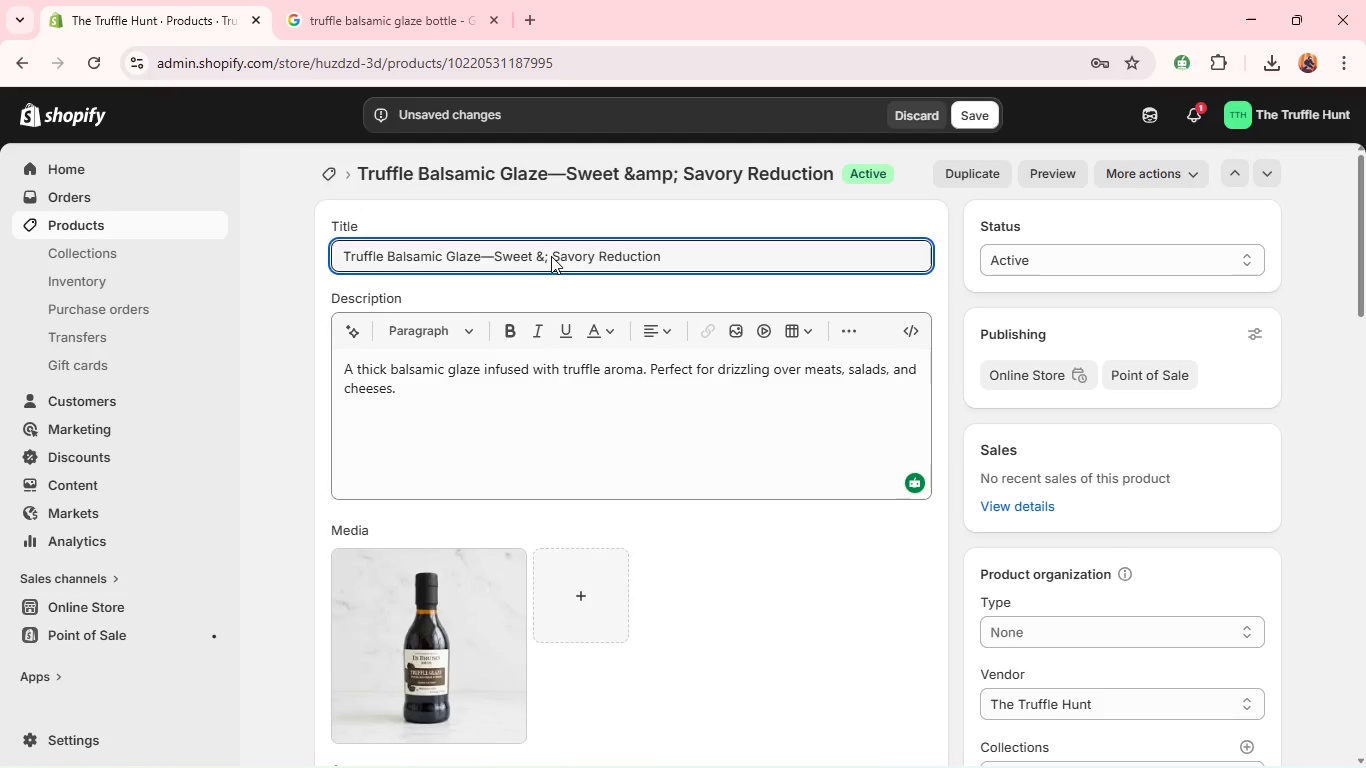 
key(PrintScreen)
 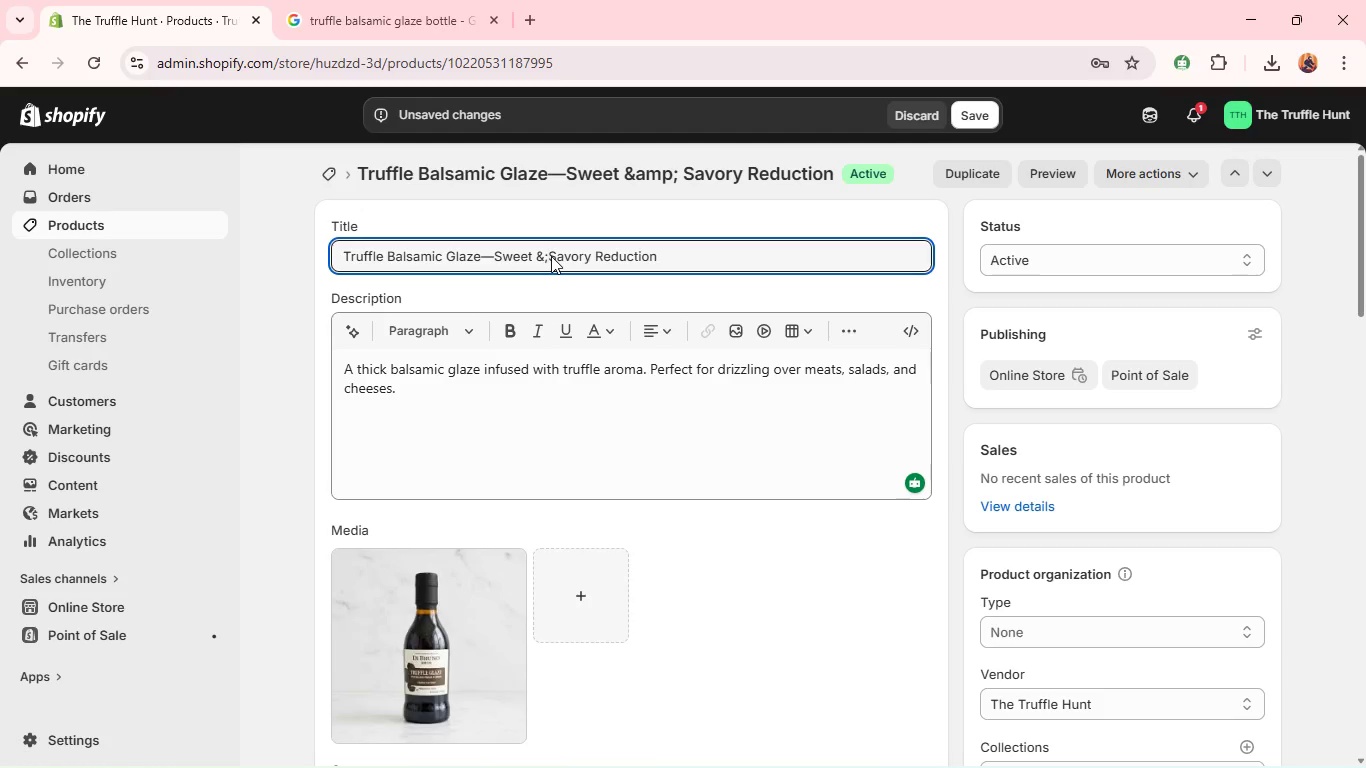 
key(Backspace)
 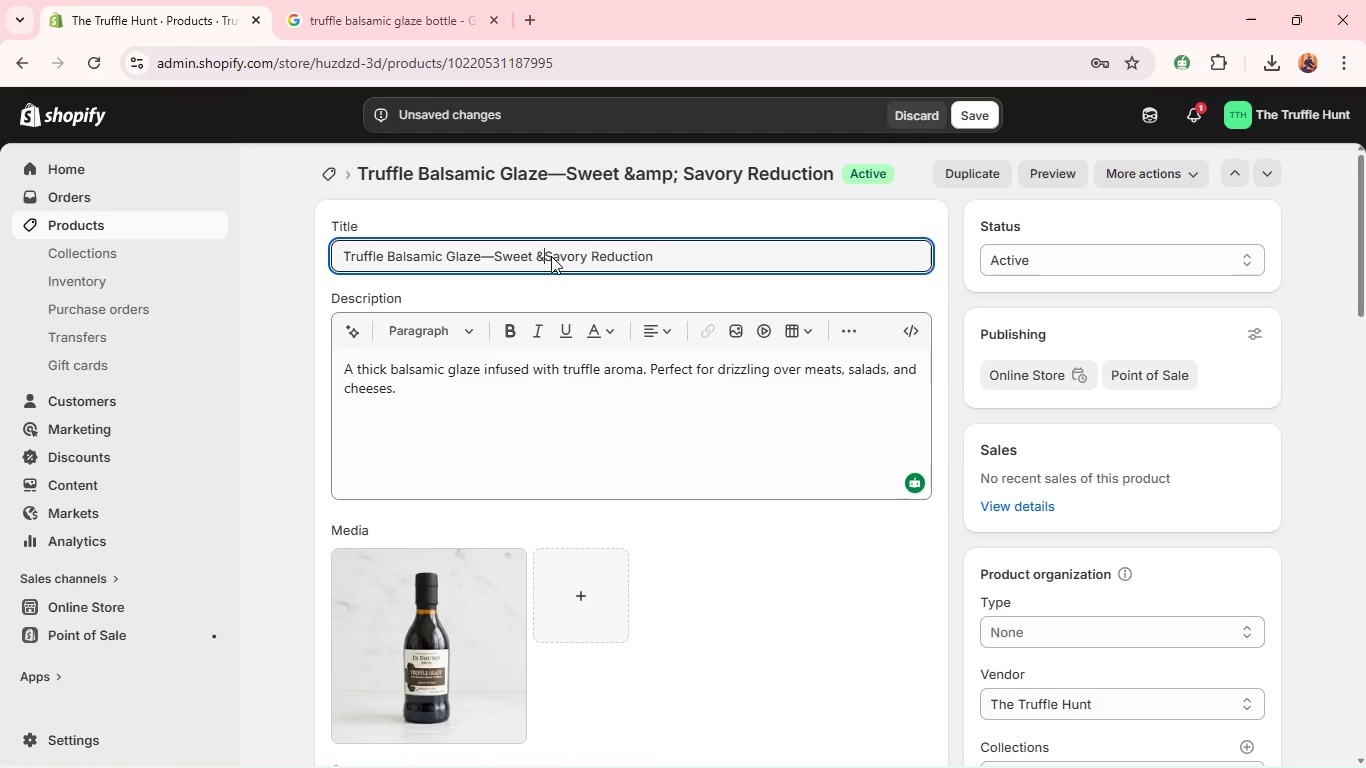 
key(Backspace)
 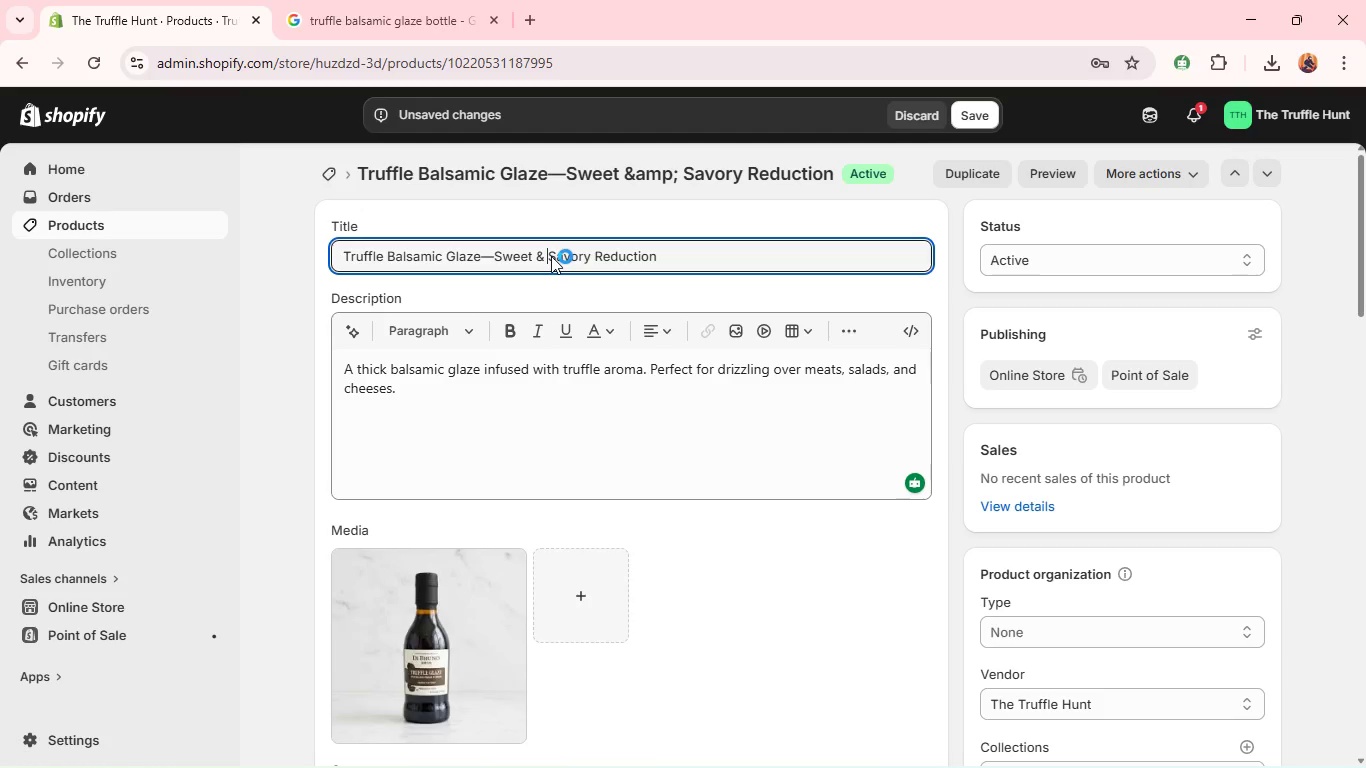 
key(Space)
 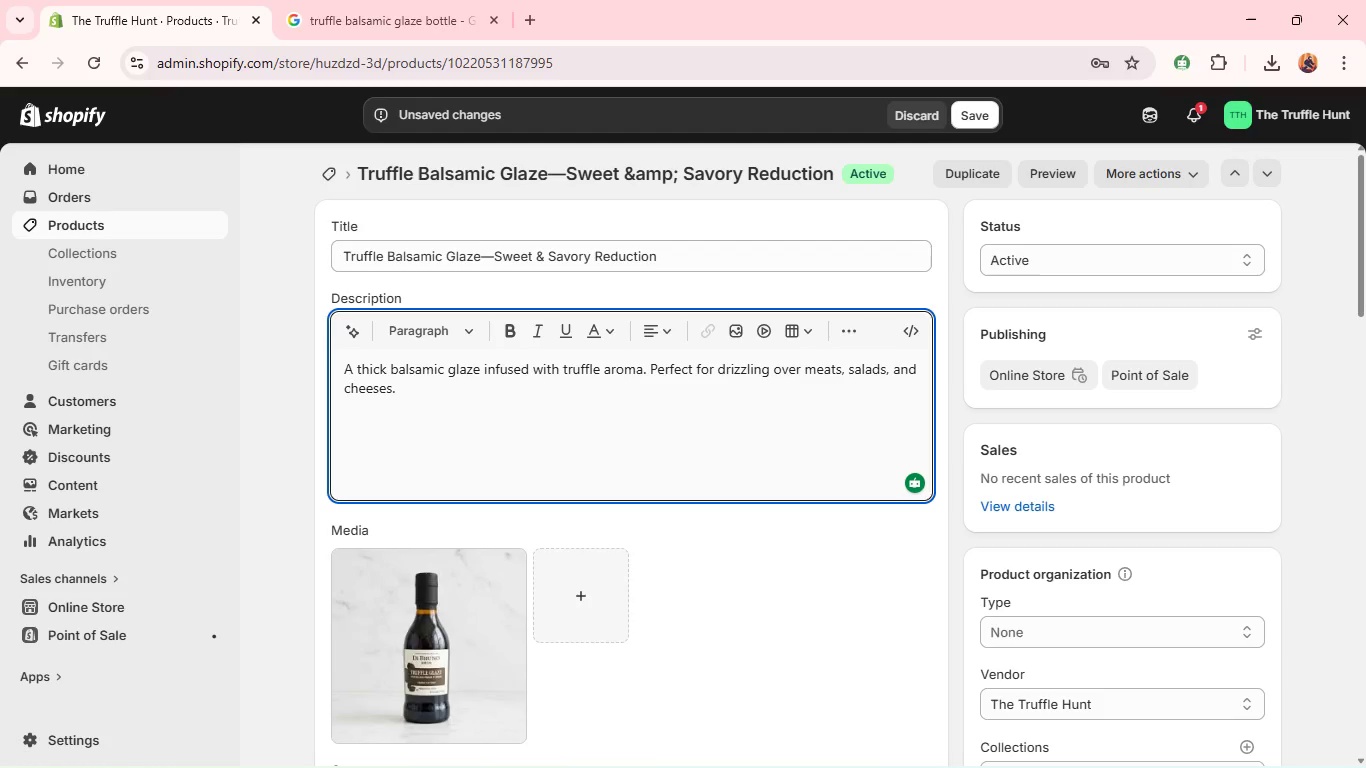 
left_click([568, 463])
 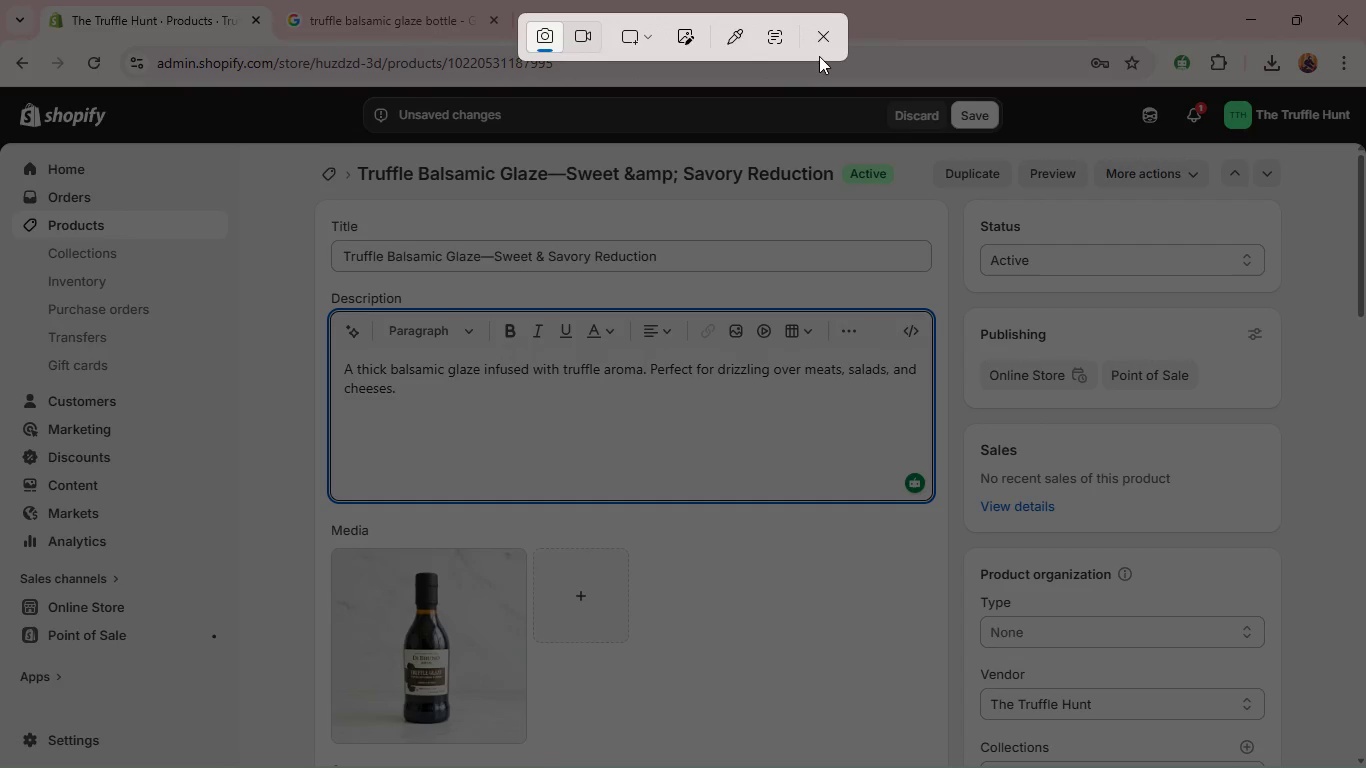 
left_click([824, 37])
 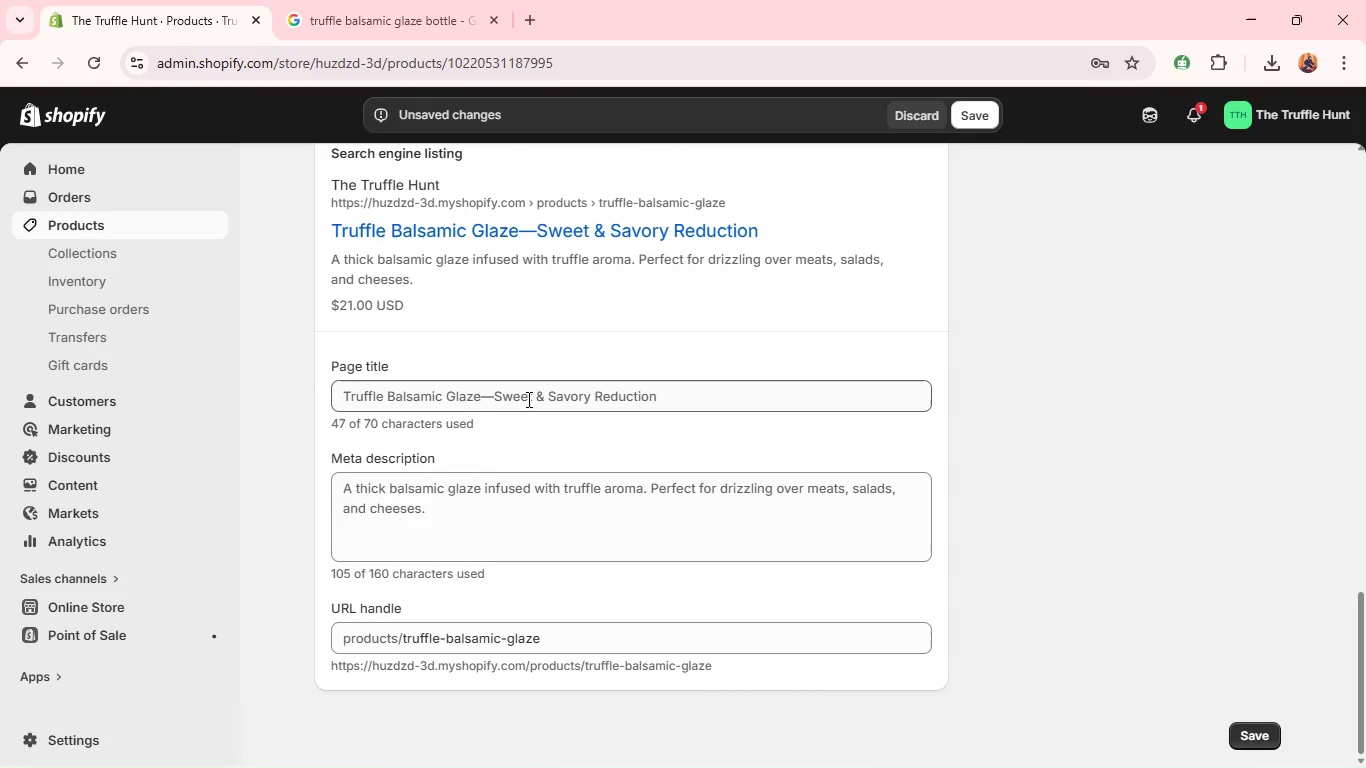 
wait(5.3)
 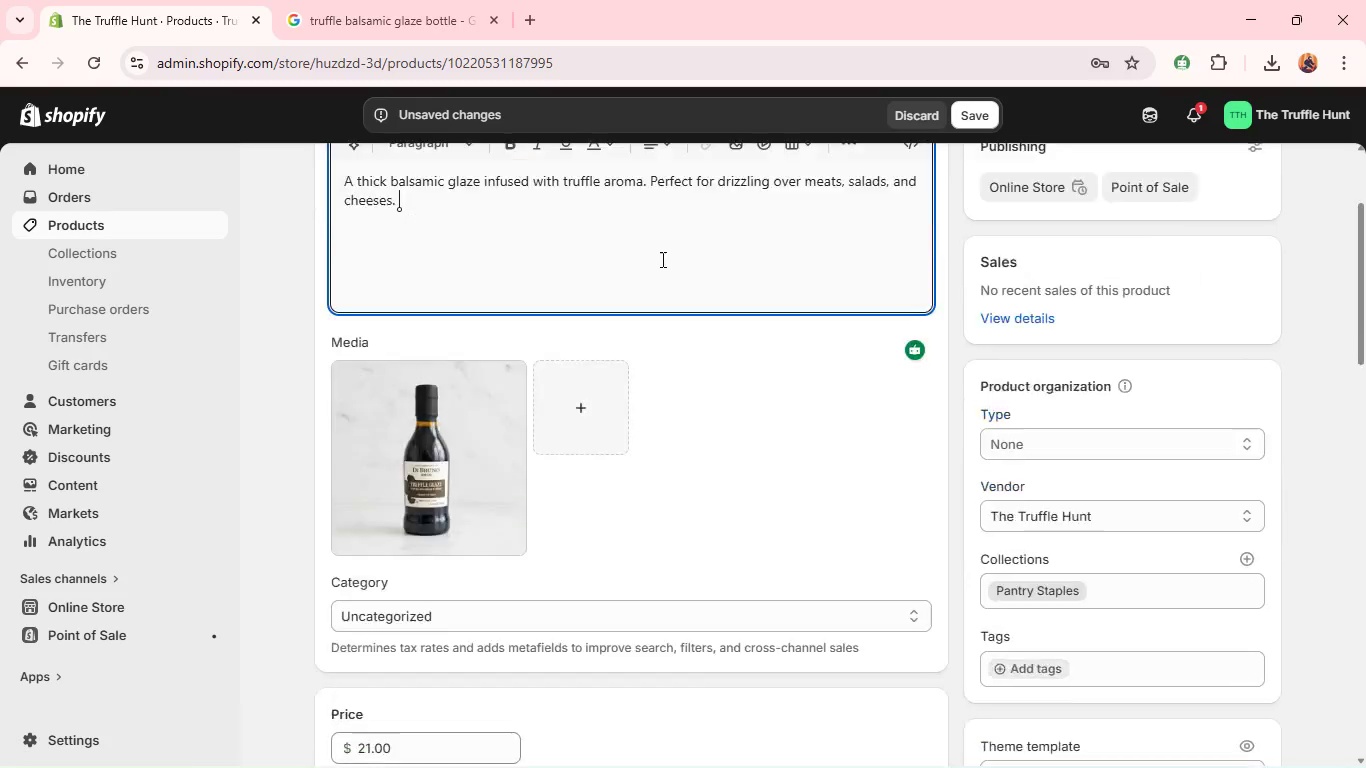 
double_click([527, 399])
 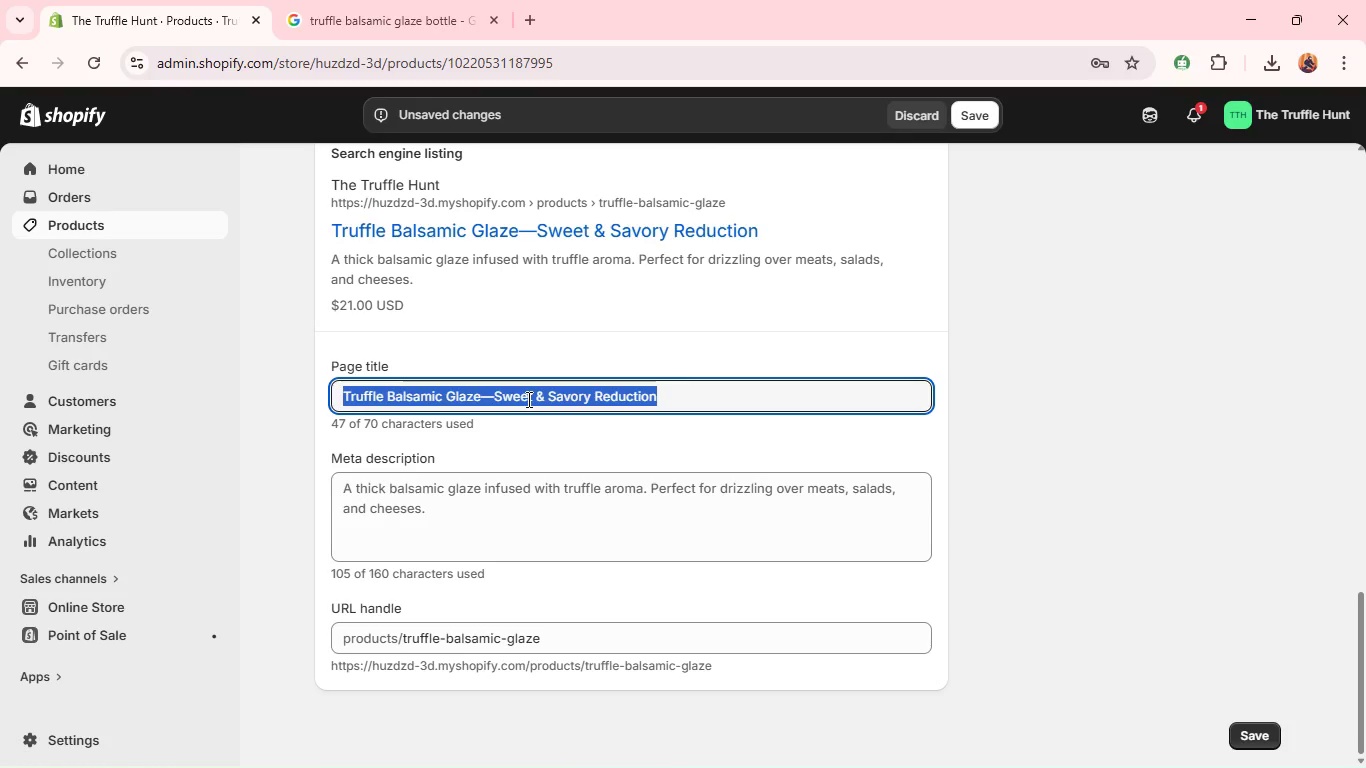 
triple_click([527, 399])
 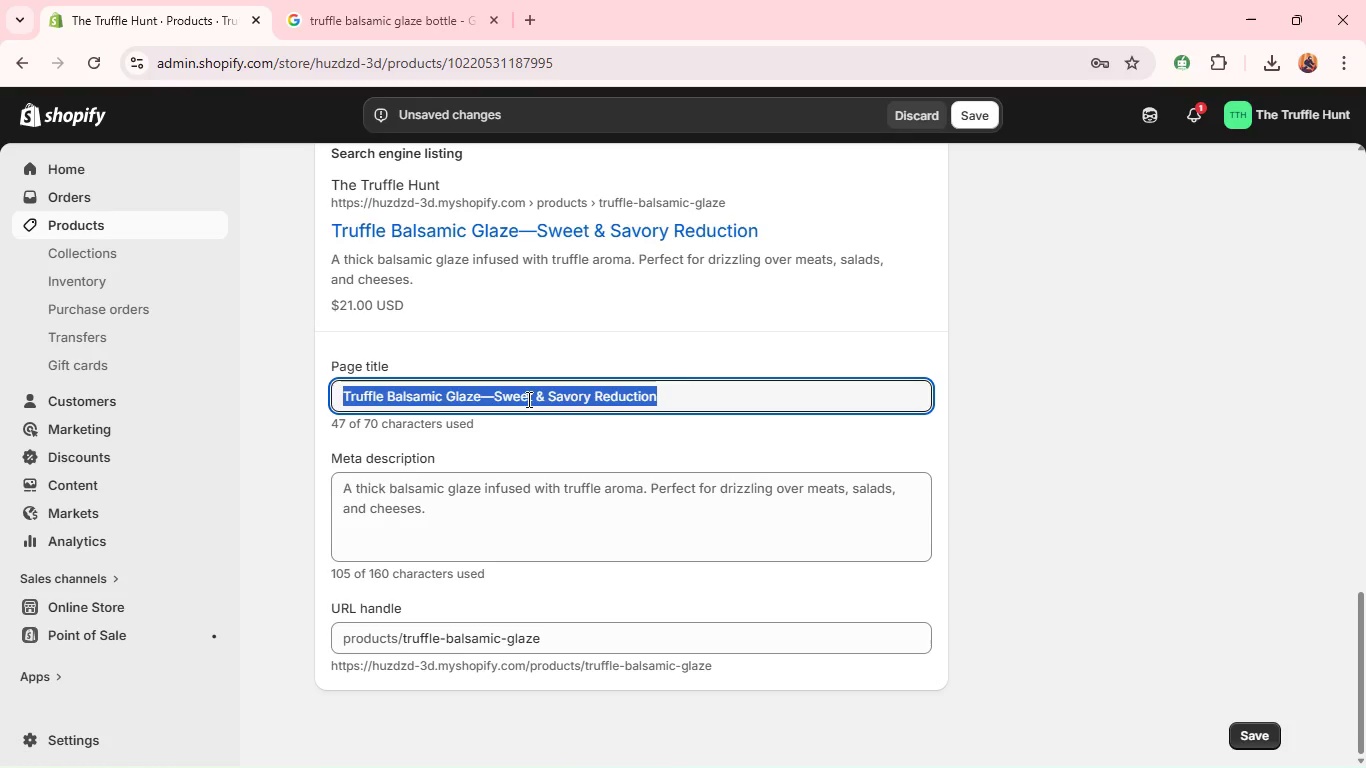 
triple_click([527, 399])
 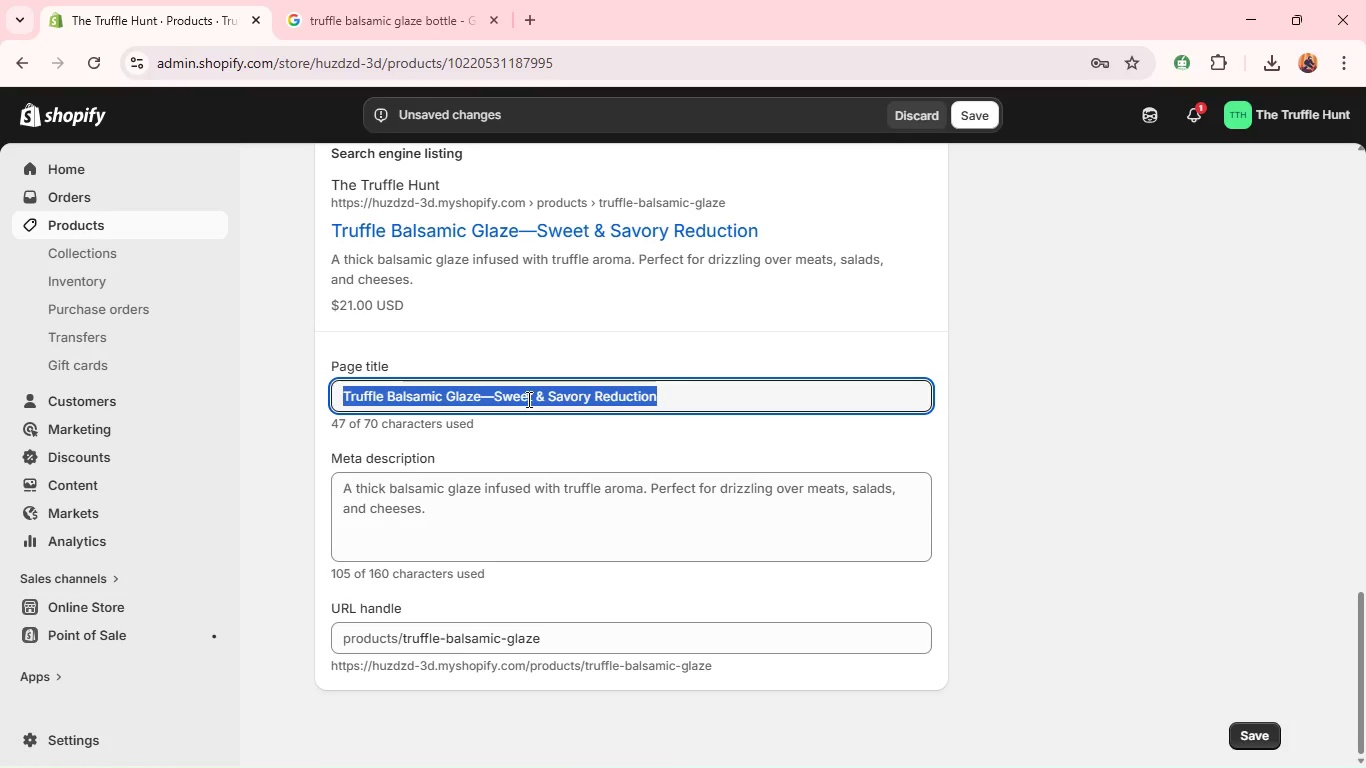 
key(Control+C)
 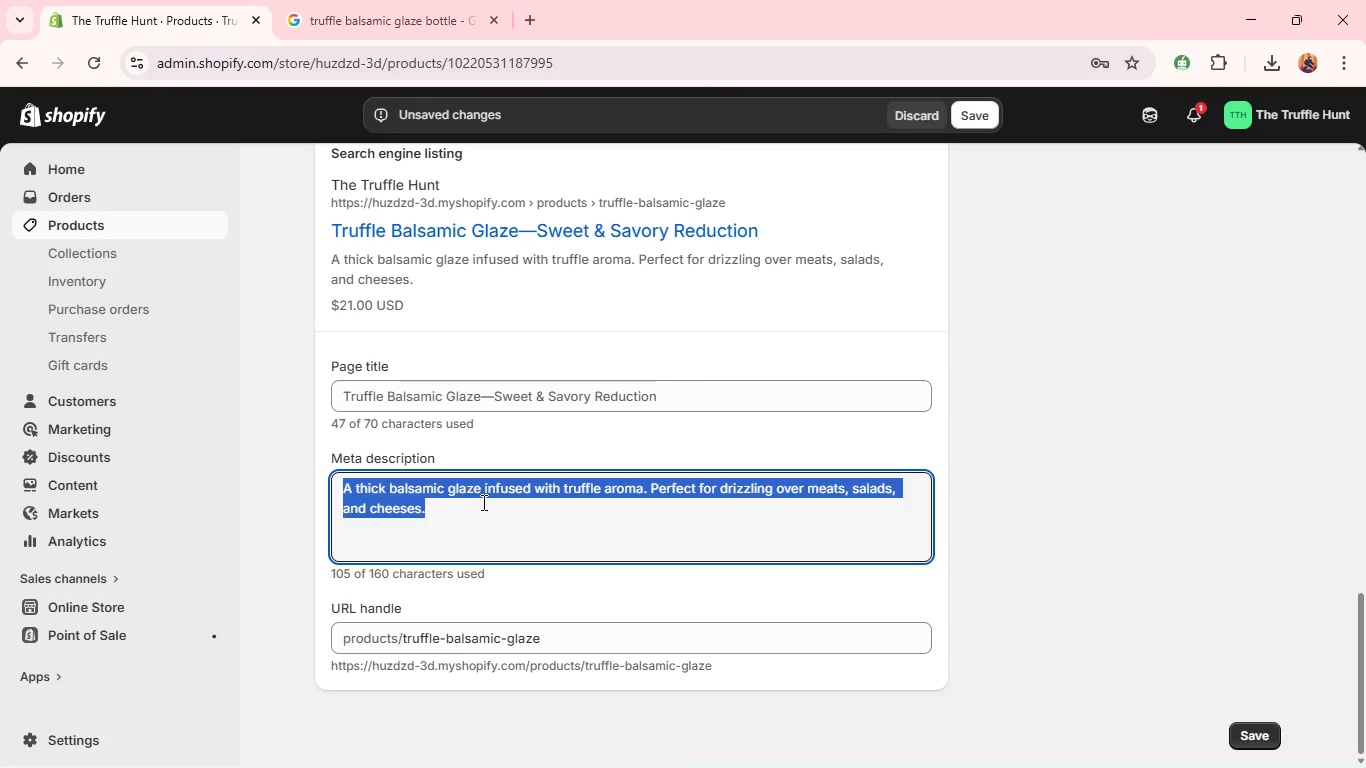 
double_click([482, 502])
 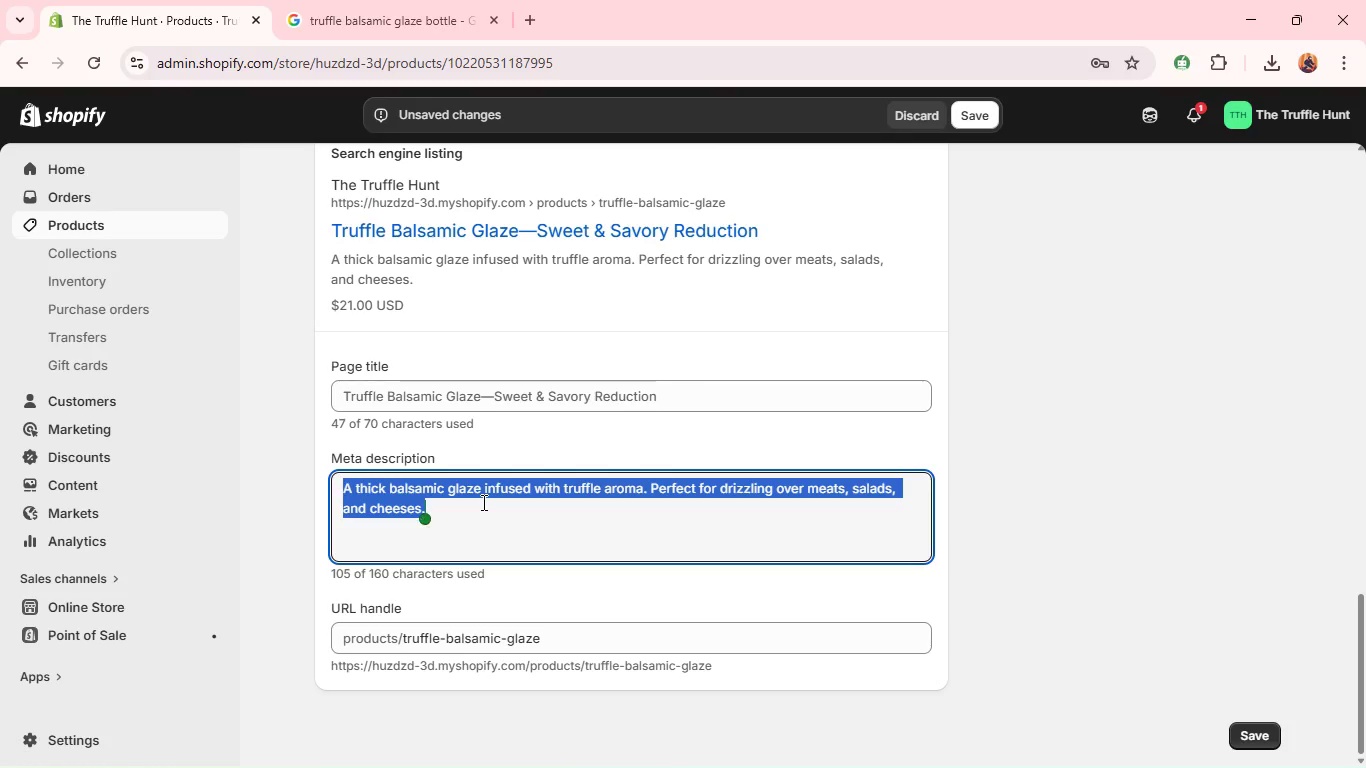 
triple_click([482, 502])
 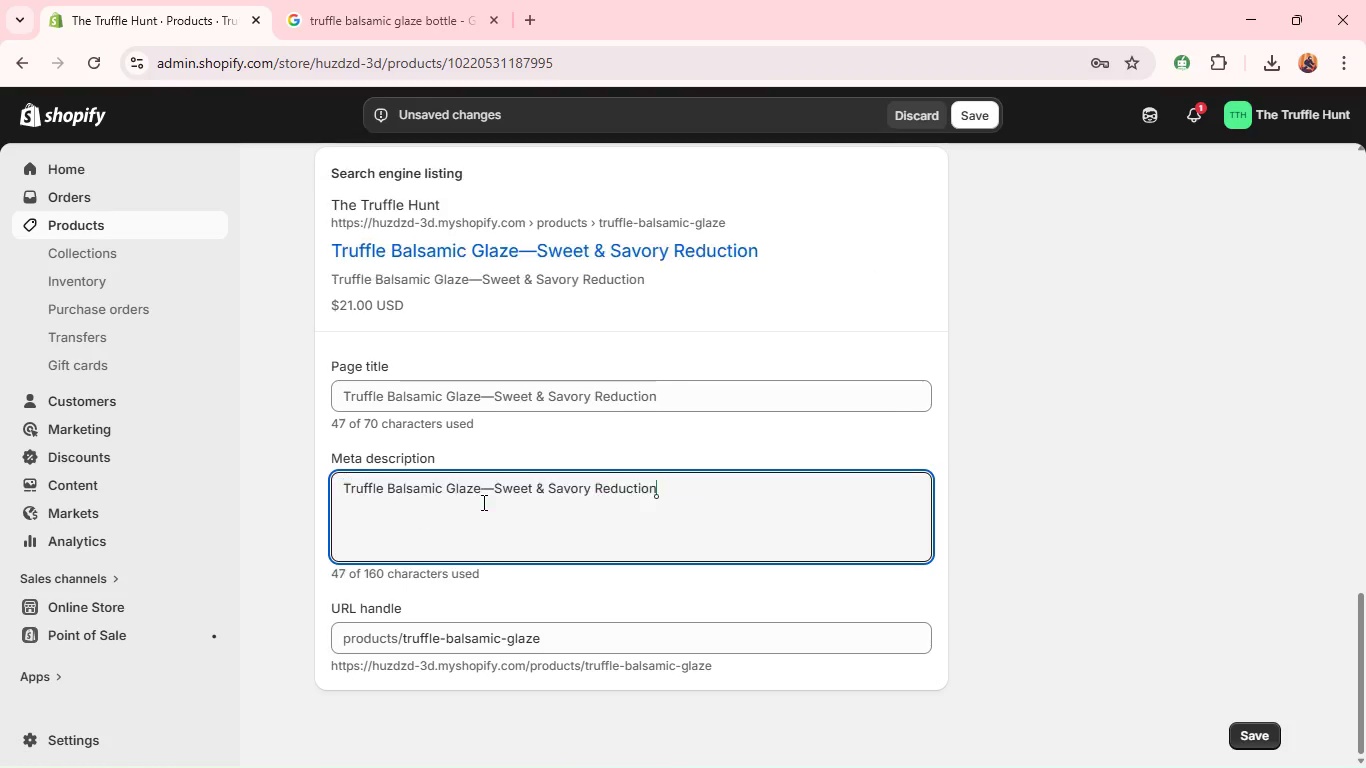 
triple_click([482, 502])
 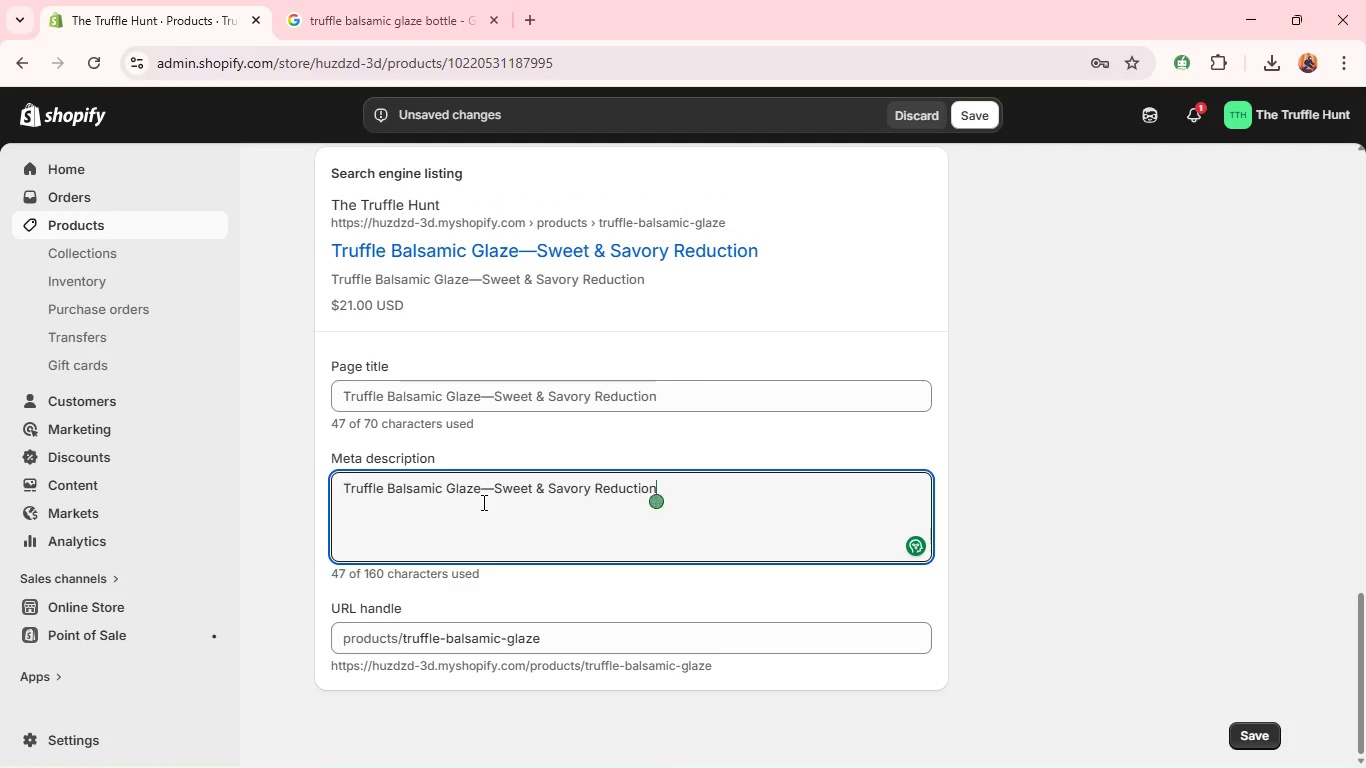 
key(Control+V)
 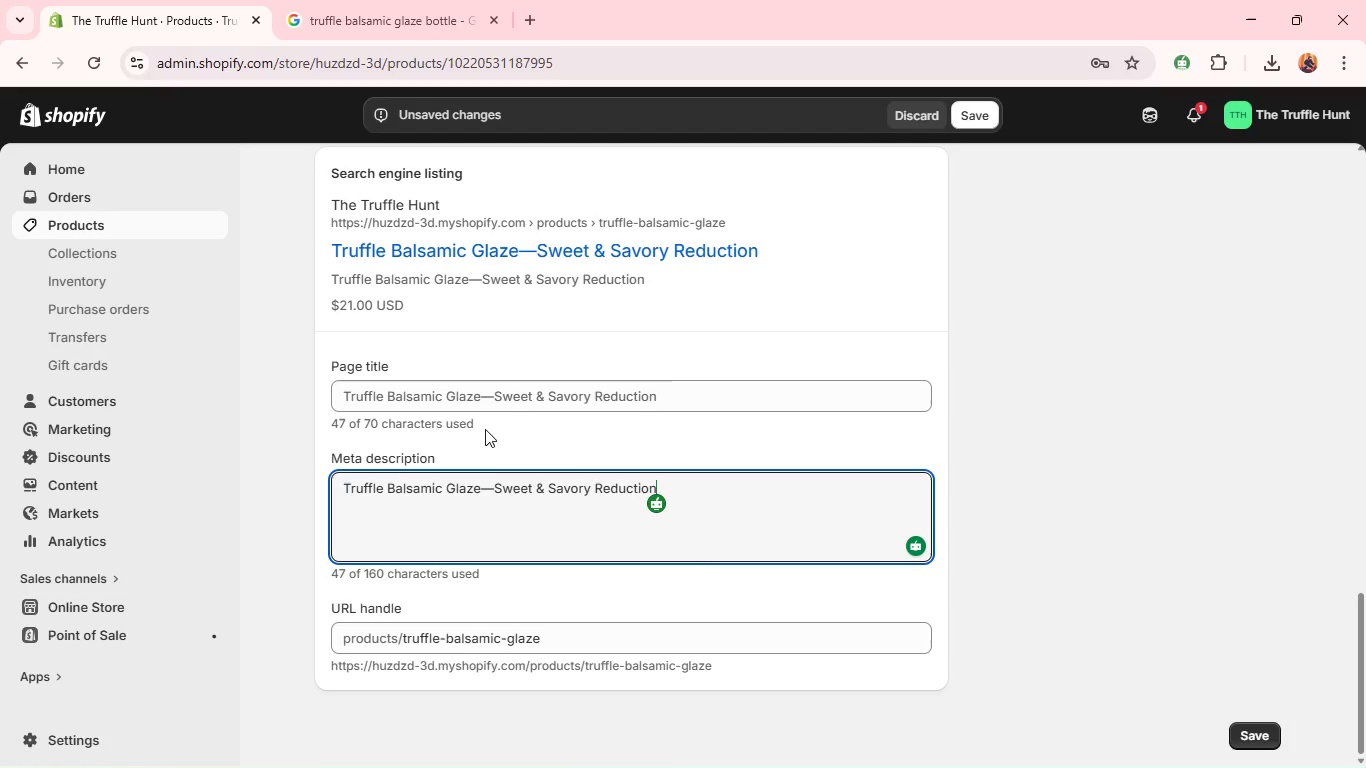 
wait(13.7)
 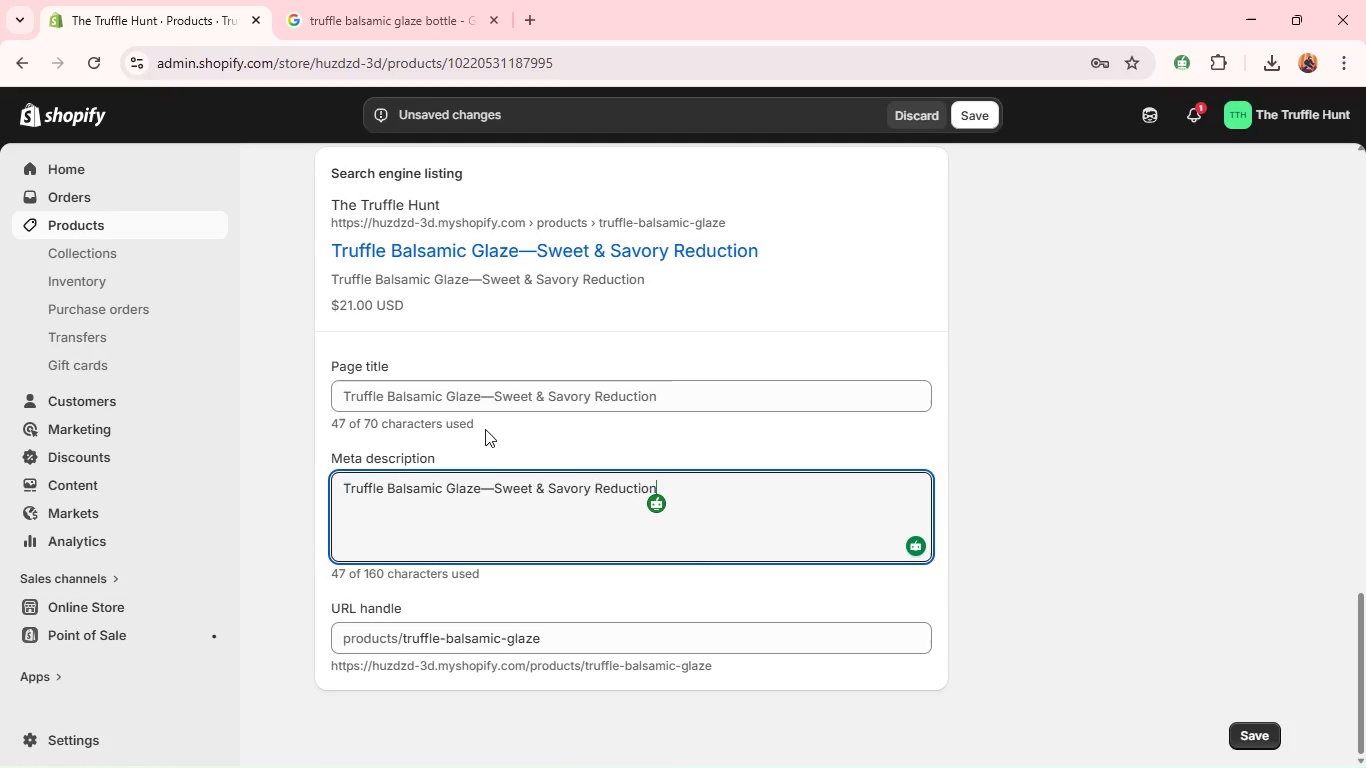 
left_click_drag(start_coordinate=[673, 392], to_coordinate=[497, 401])
 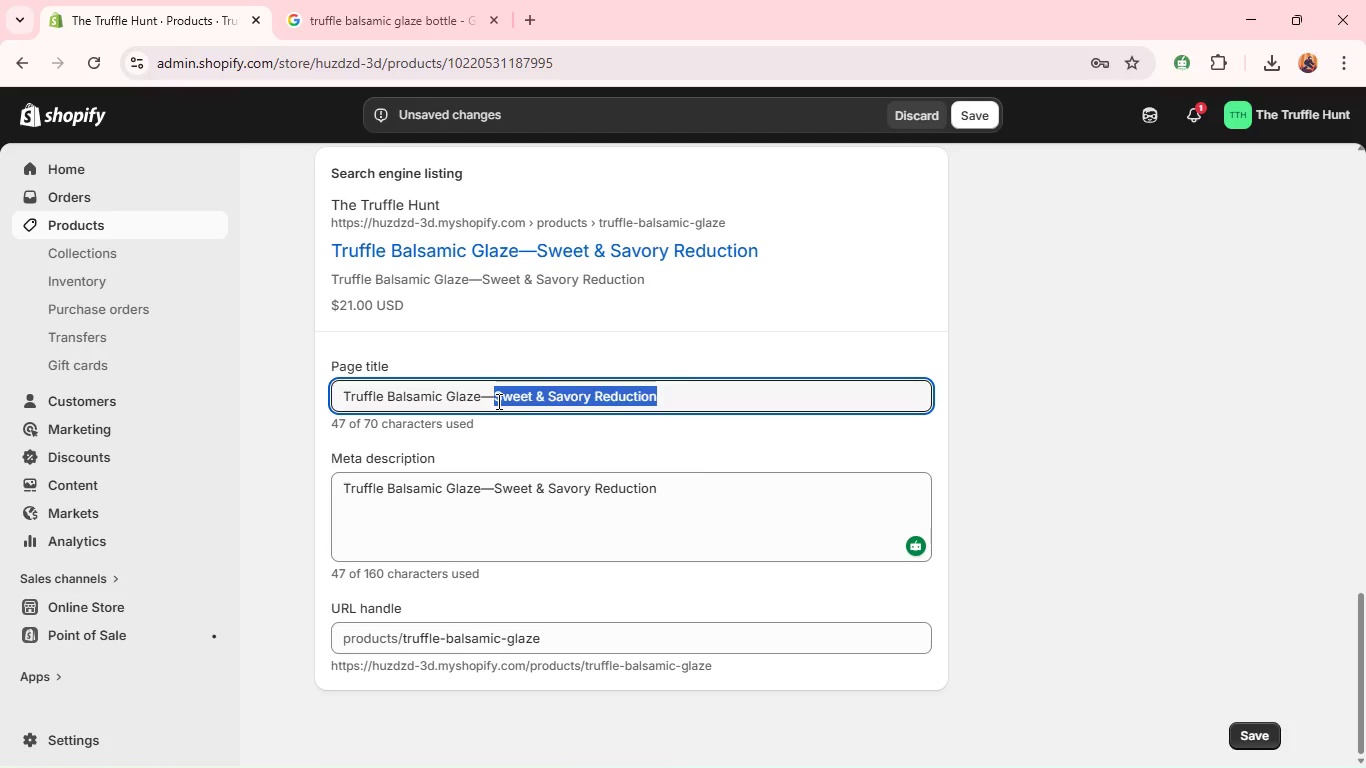 
type(Gor)
key(Backspace)
type(urmet Drizzle)
 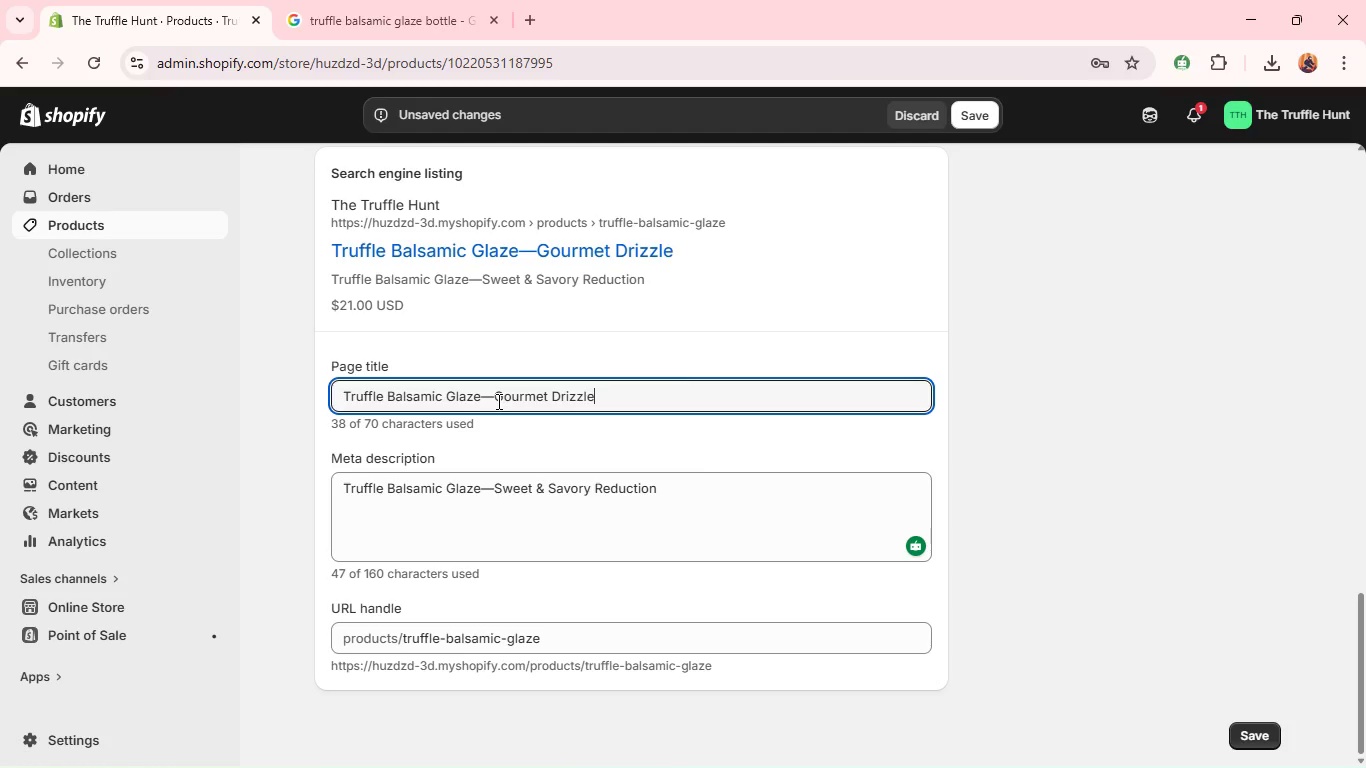 
key(Control+A)
 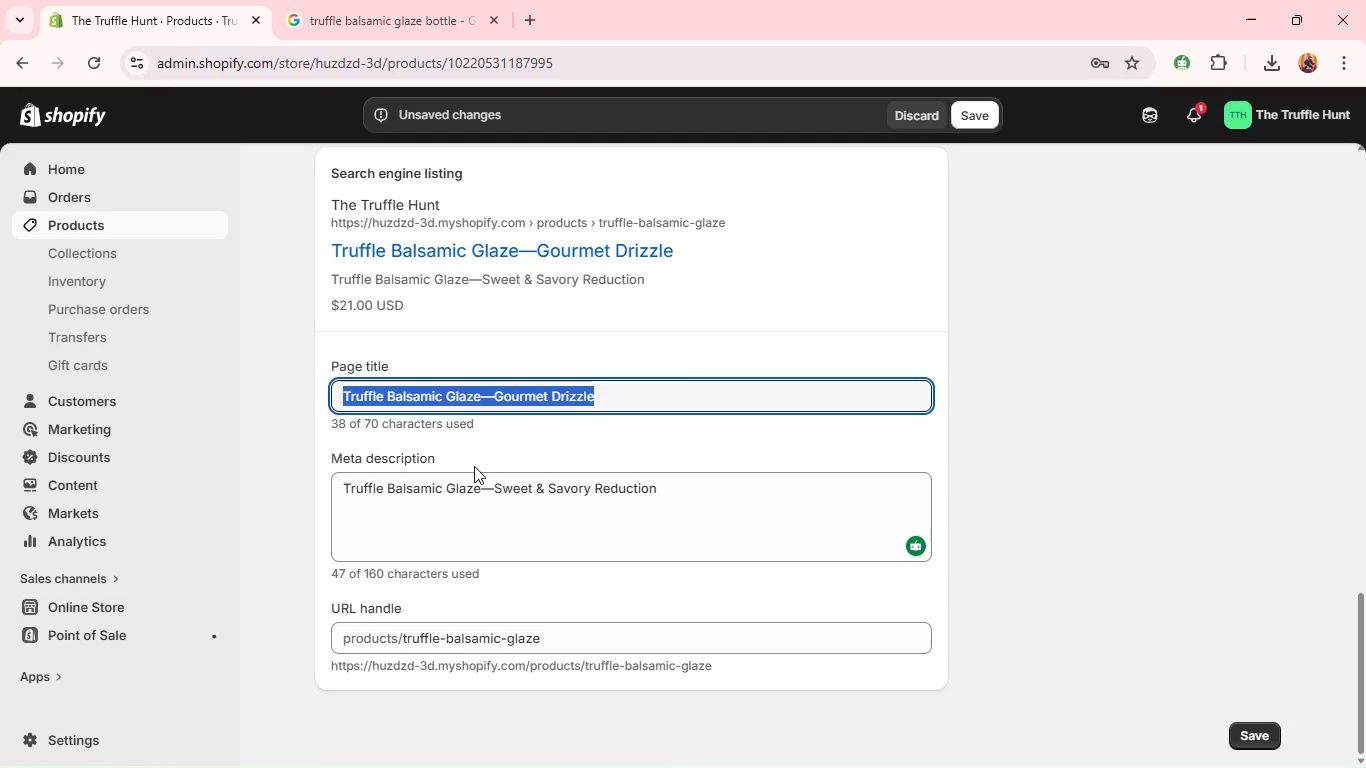 
key(Control+C)
 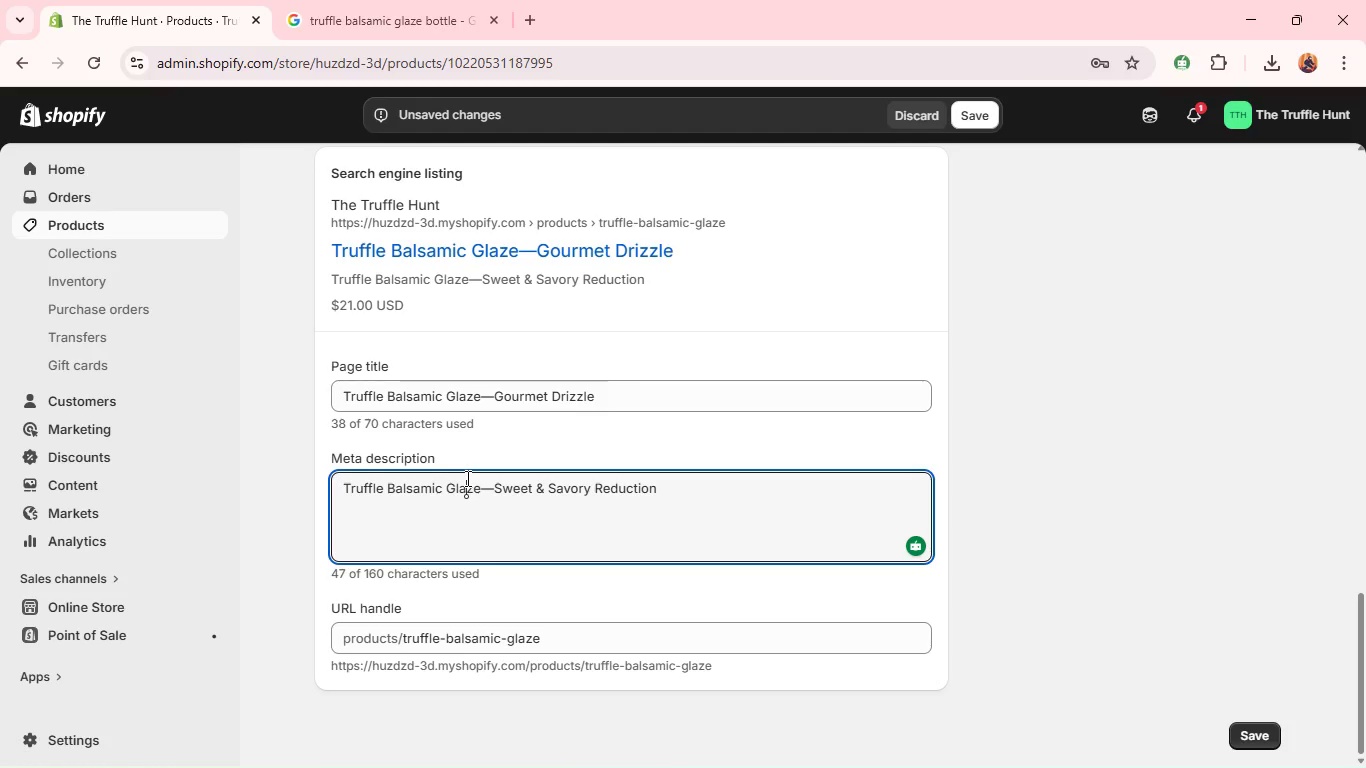 
left_click([466, 478])
 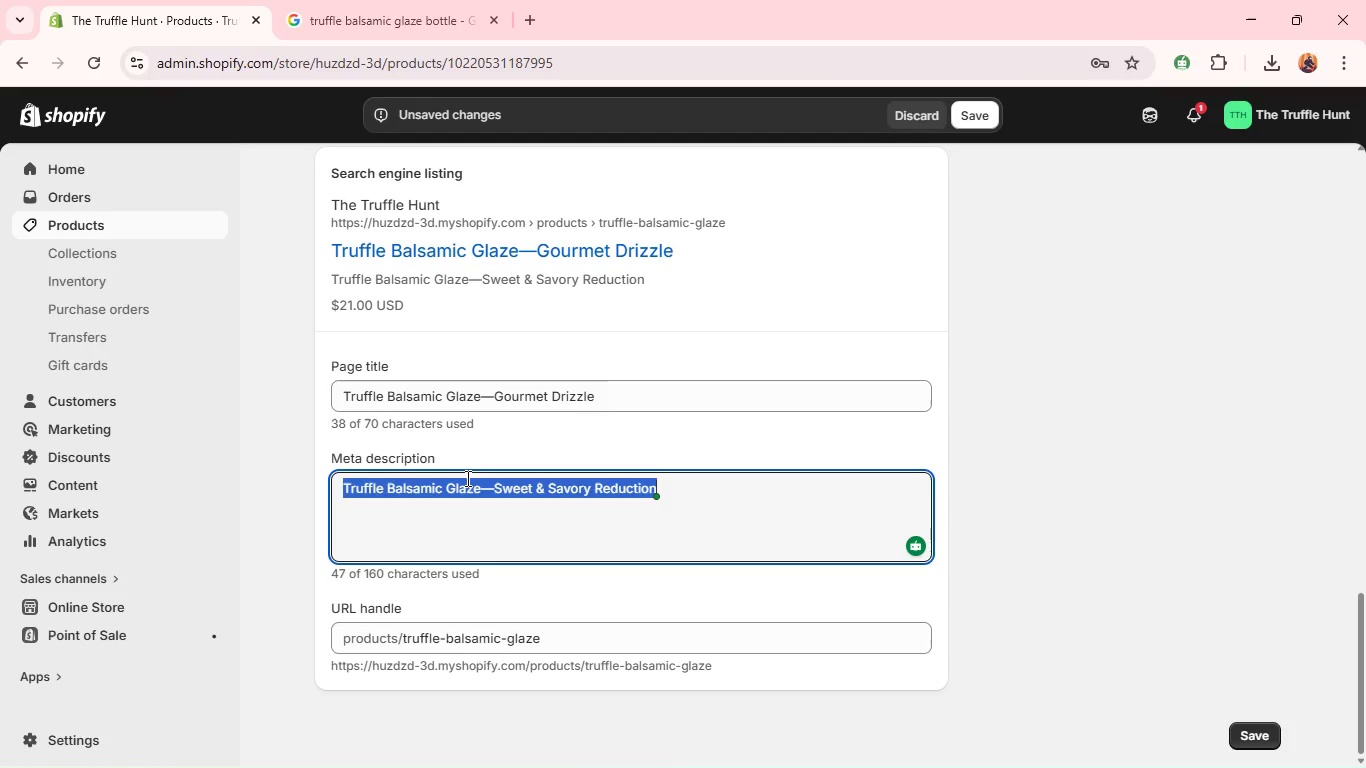 
key(Control+A)
 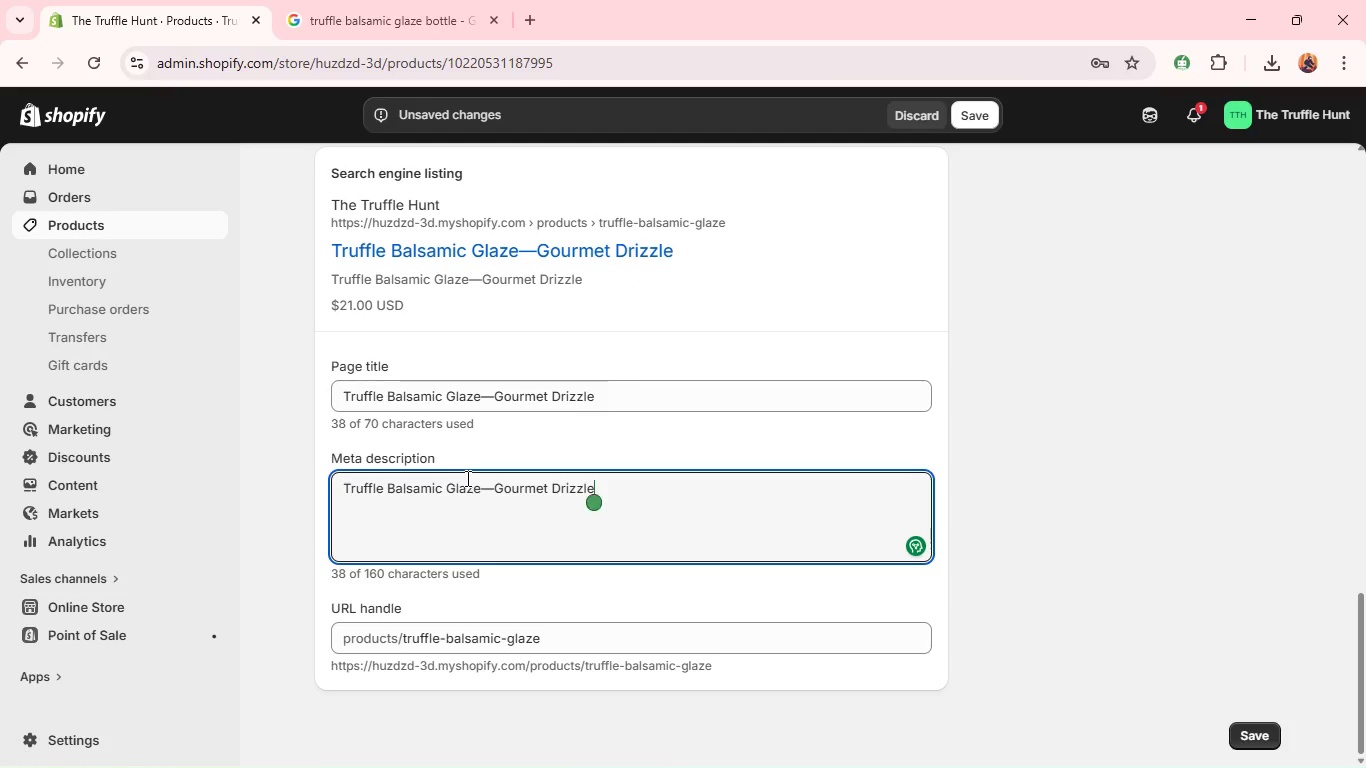 
key(Control+V)
 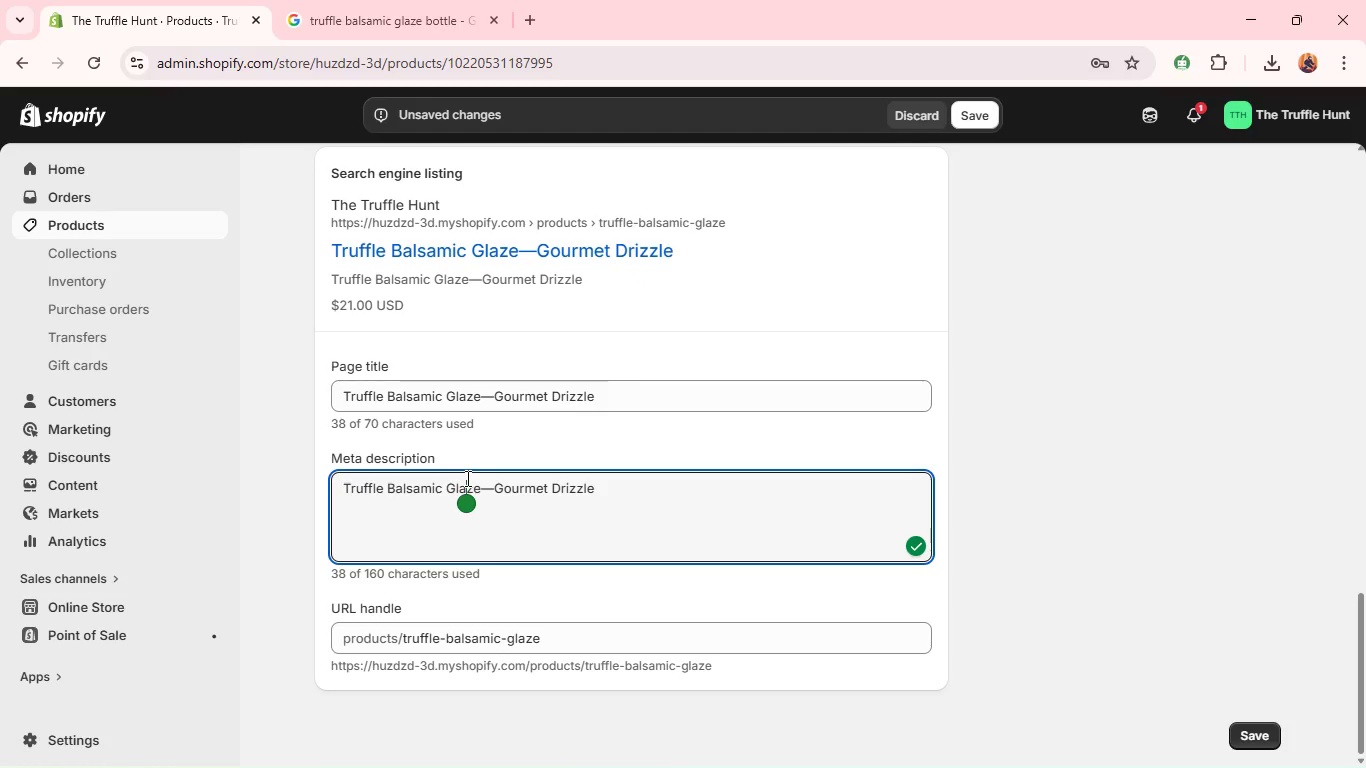 
double_click([466, 478])
 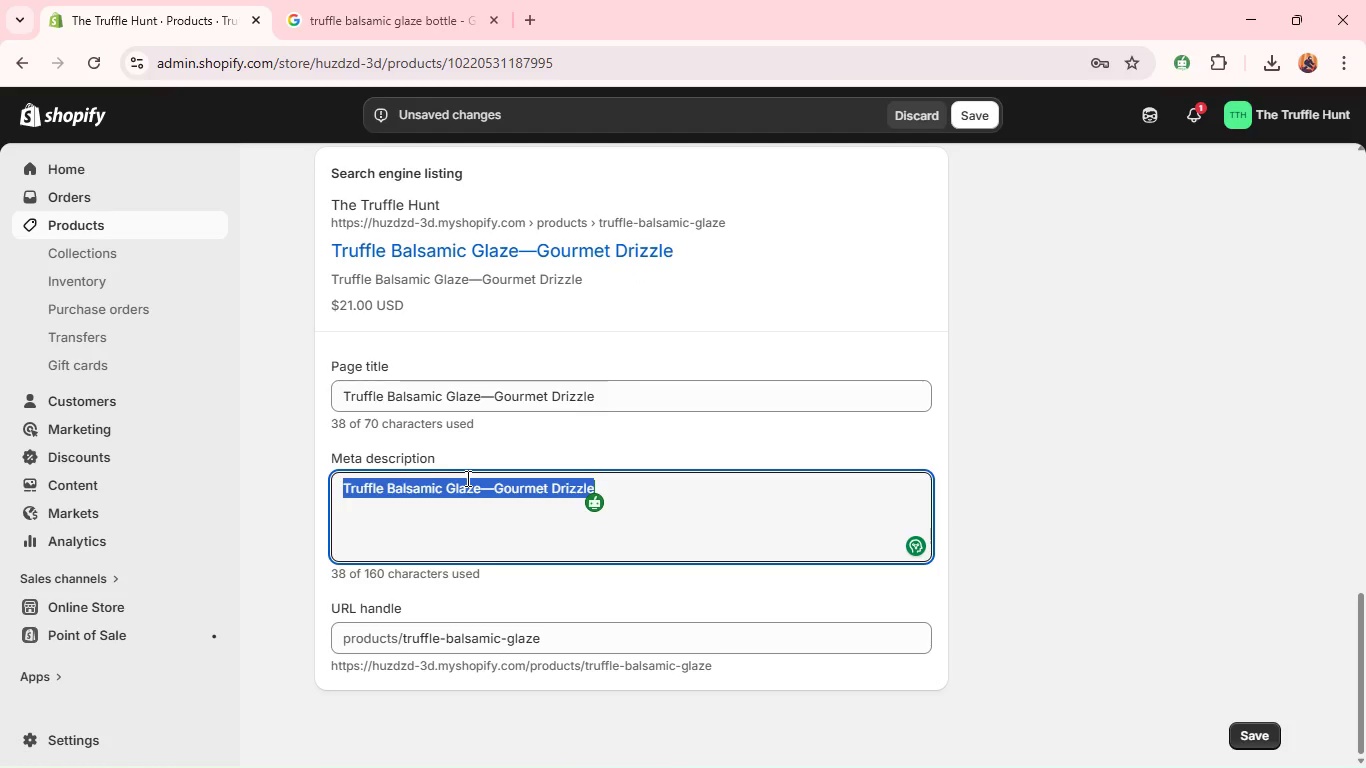 
triple_click([466, 478])
 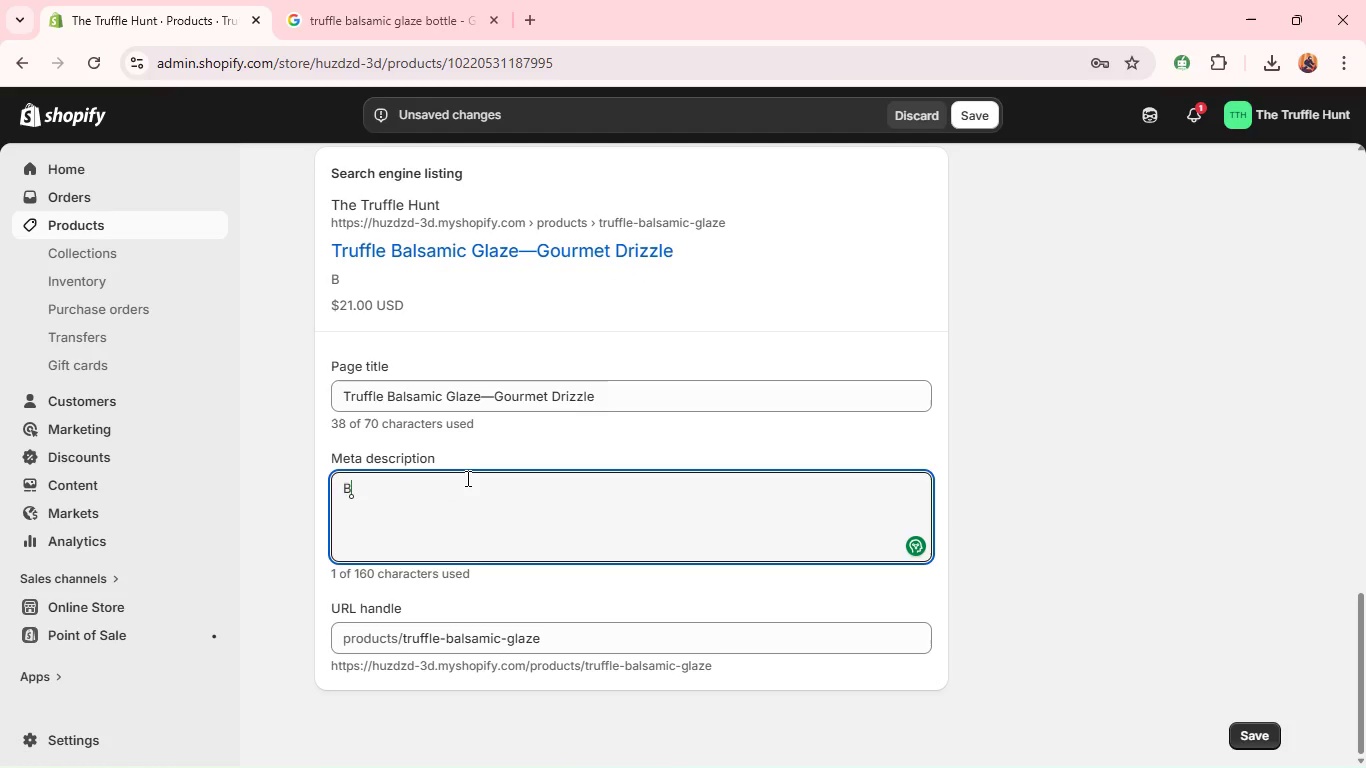 
type(Buy r)
key(Backspace)
type(truffle bal)
key(Backspace)
key(Backspace)
type(alsamic glaze. Perfect for meats, salafs)
key(Backspace)
key(Backspace)
type(ds & cheese. Sweet and savory gourmet finish. )
 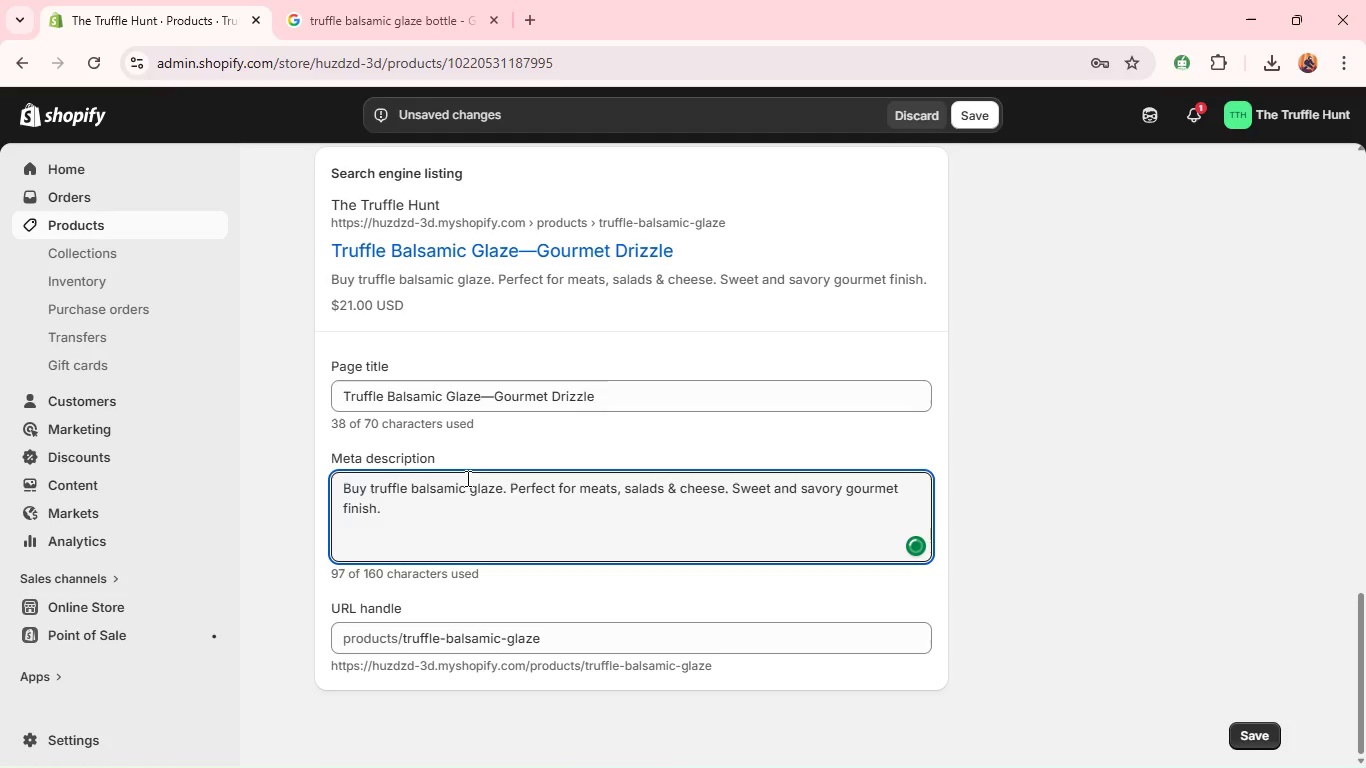 
wait(15.69)
 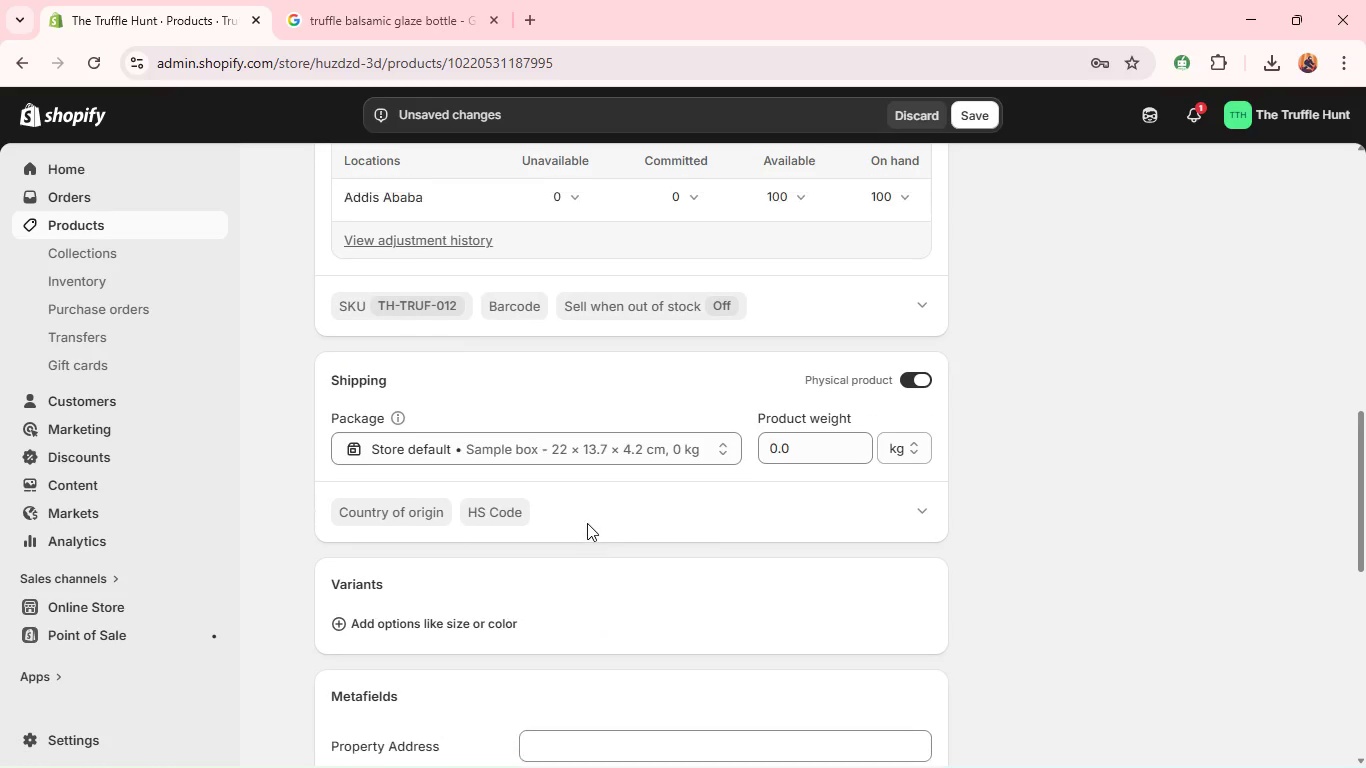 
left_click([1029, 648])
 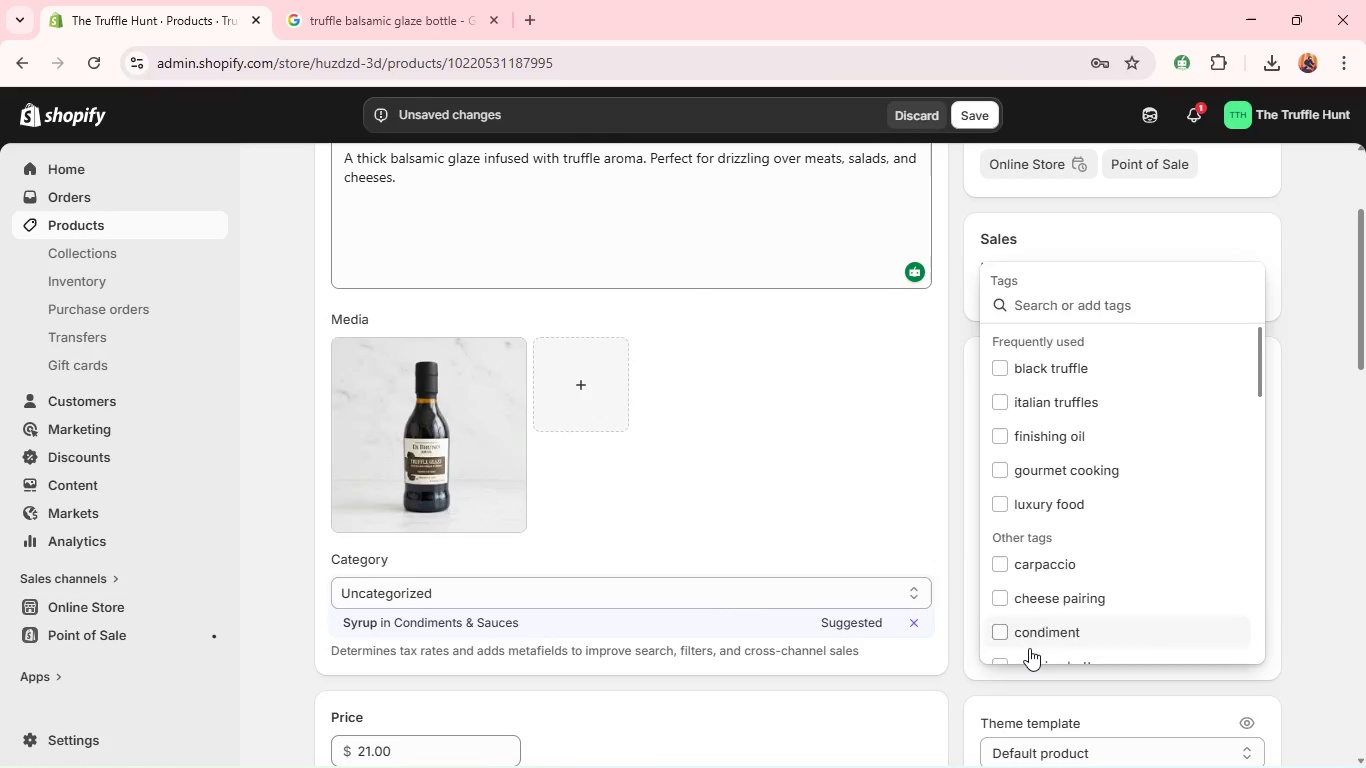 
type(truffle fl)
key(Backspace)
key(Backspace)
type(glaze)
 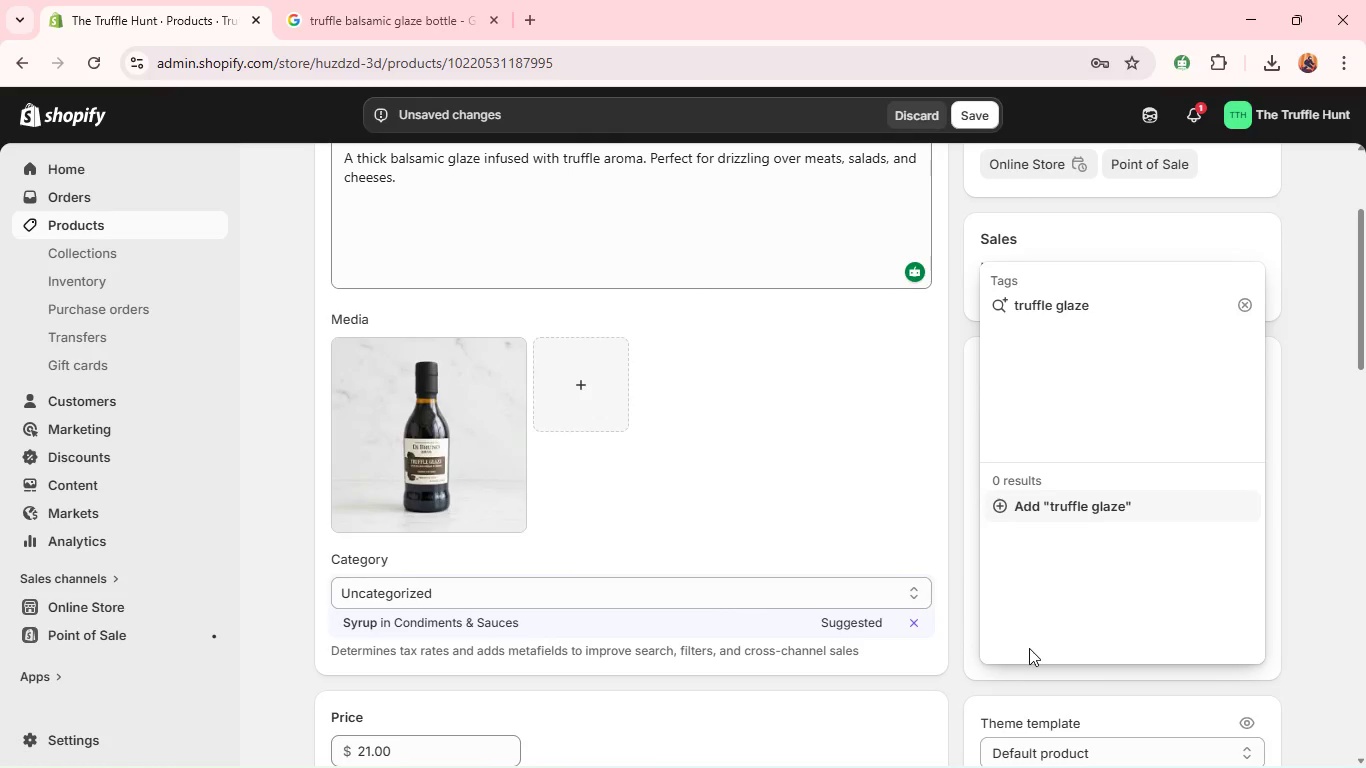 
key(Enter)
 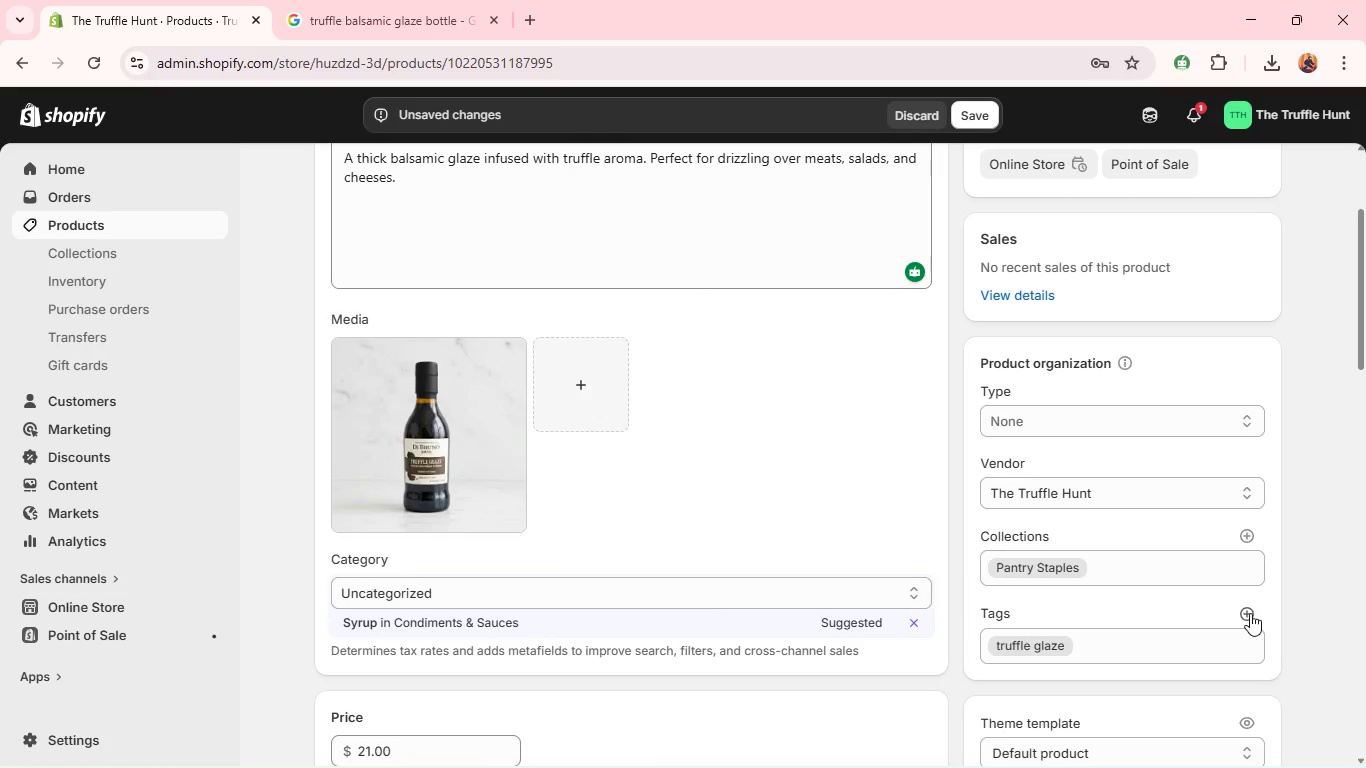 
left_click([1250, 613])
 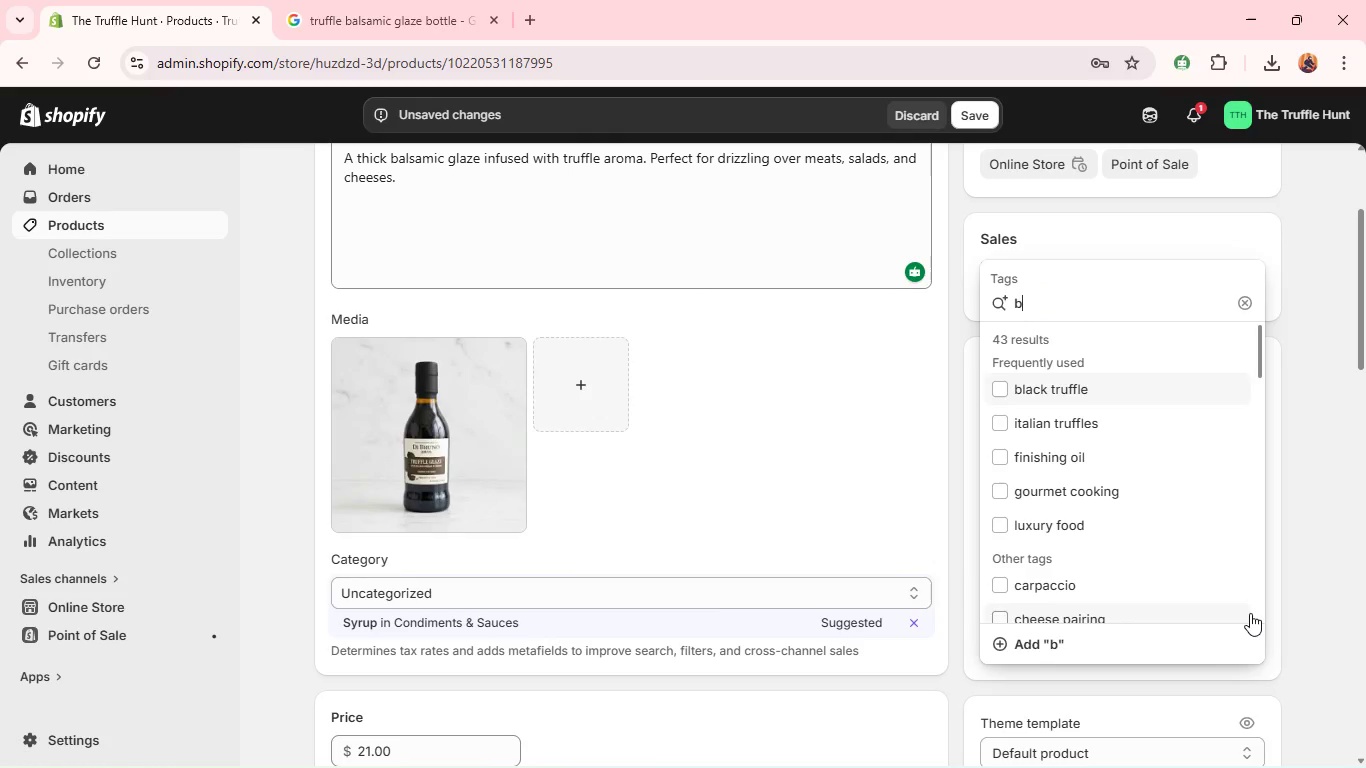 
type(bas)
key(Backspace)
type(lsamic reduction)
 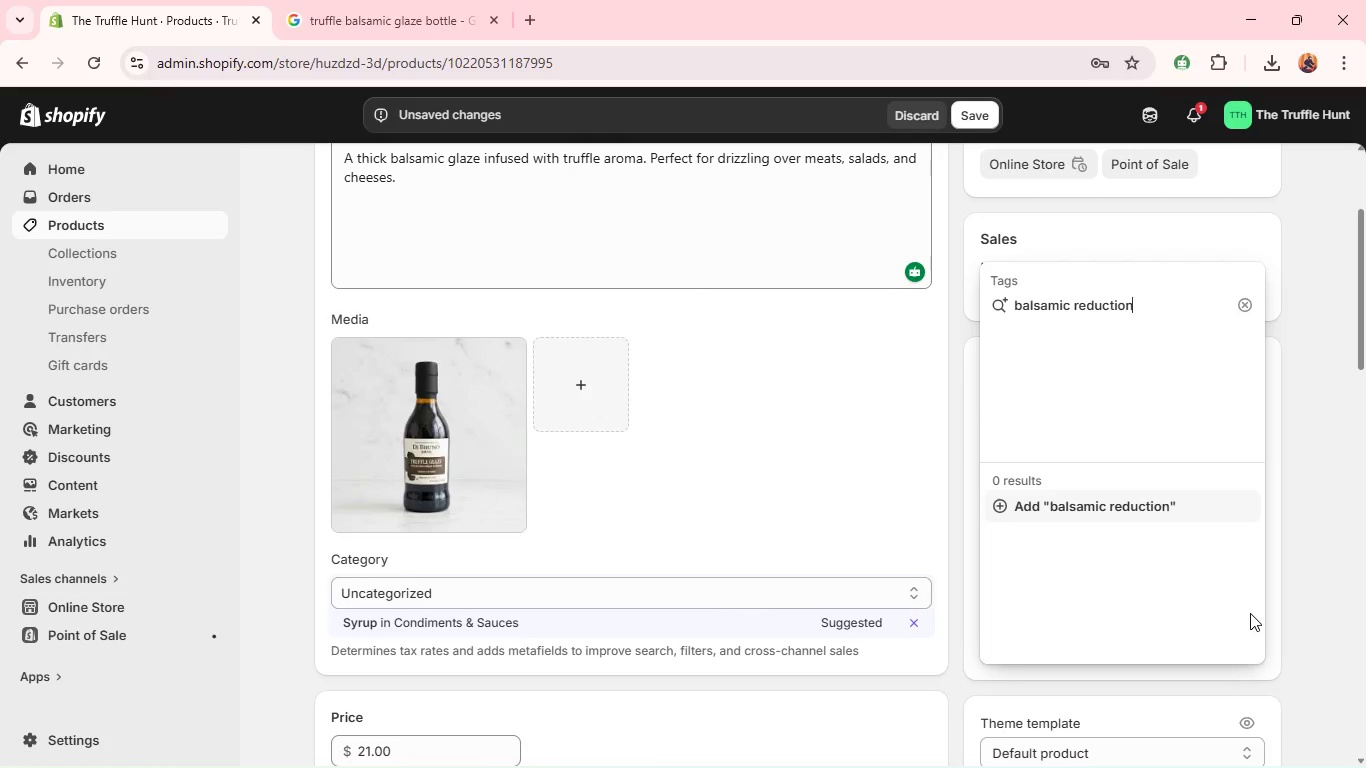 
wait(5.22)
 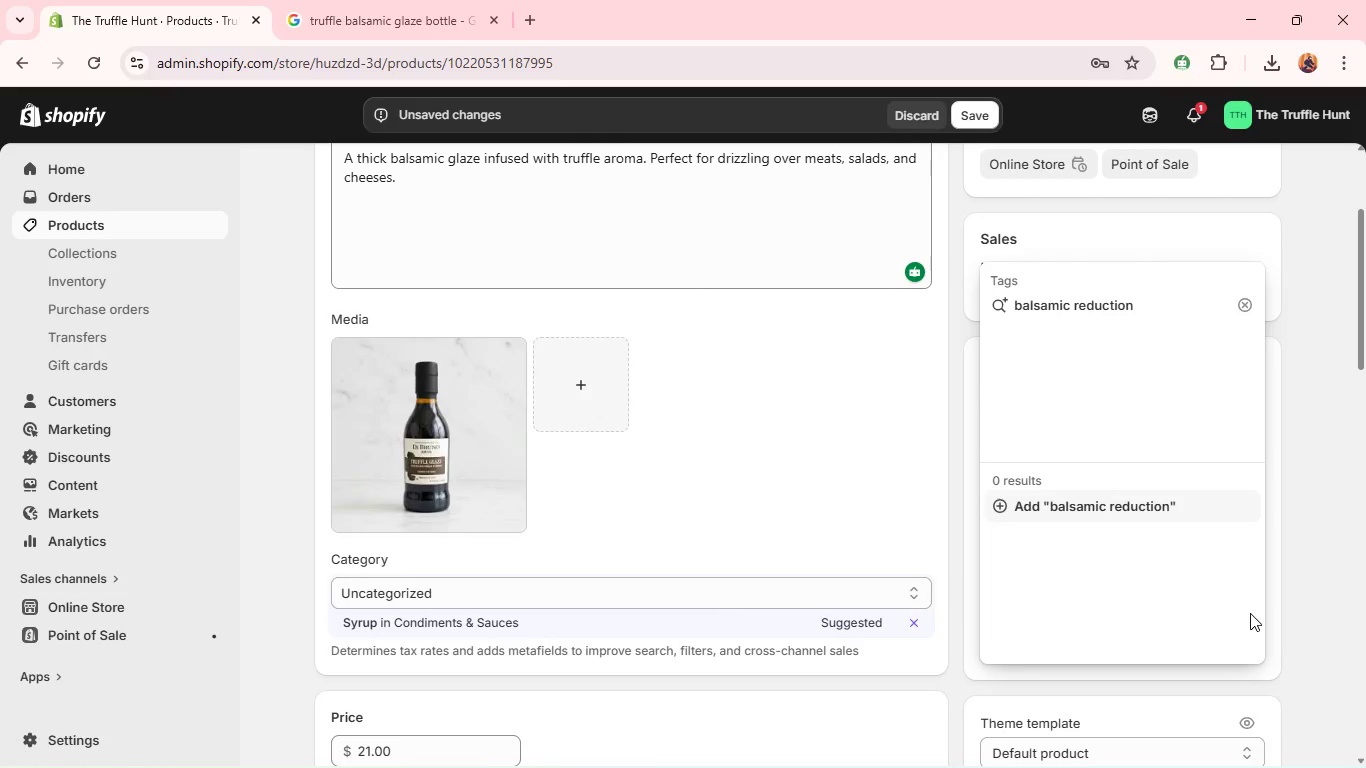 
key(Enter)
 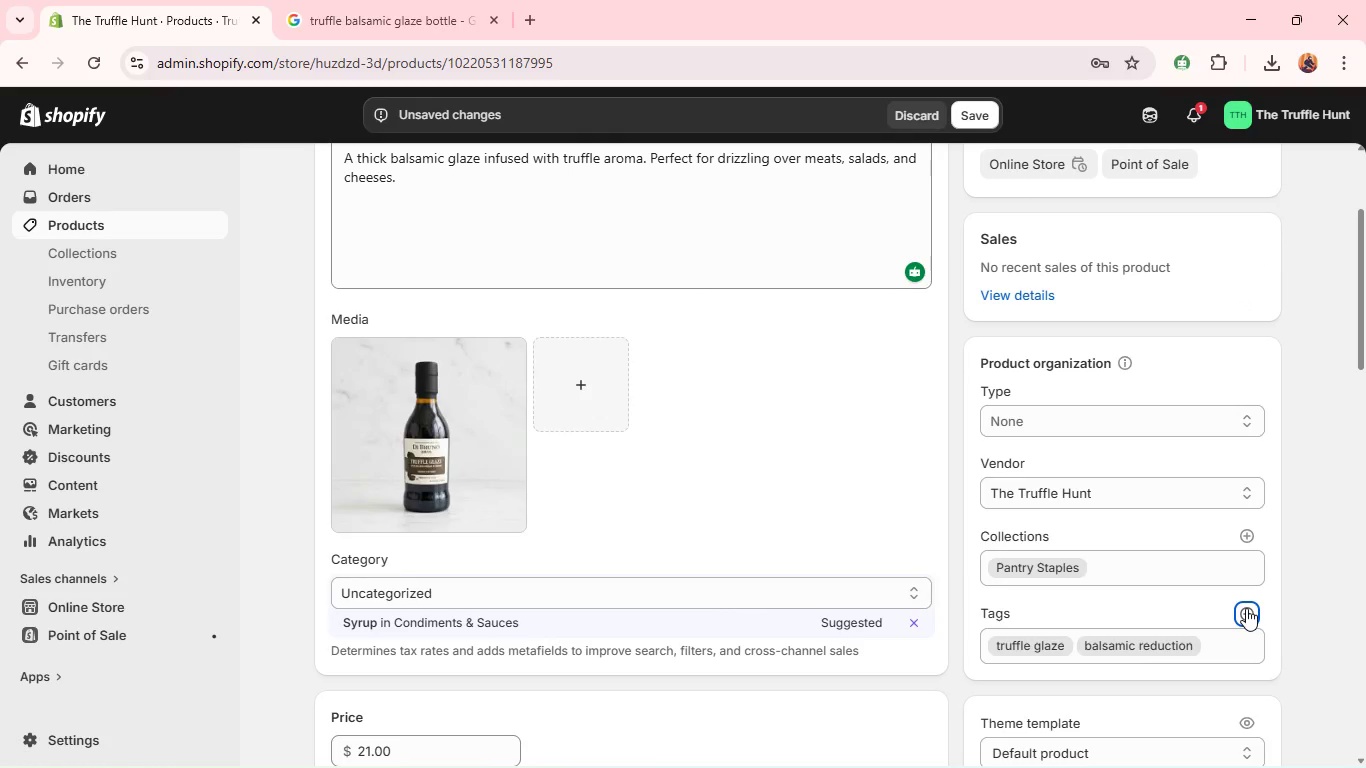 
left_click([1246, 608])
 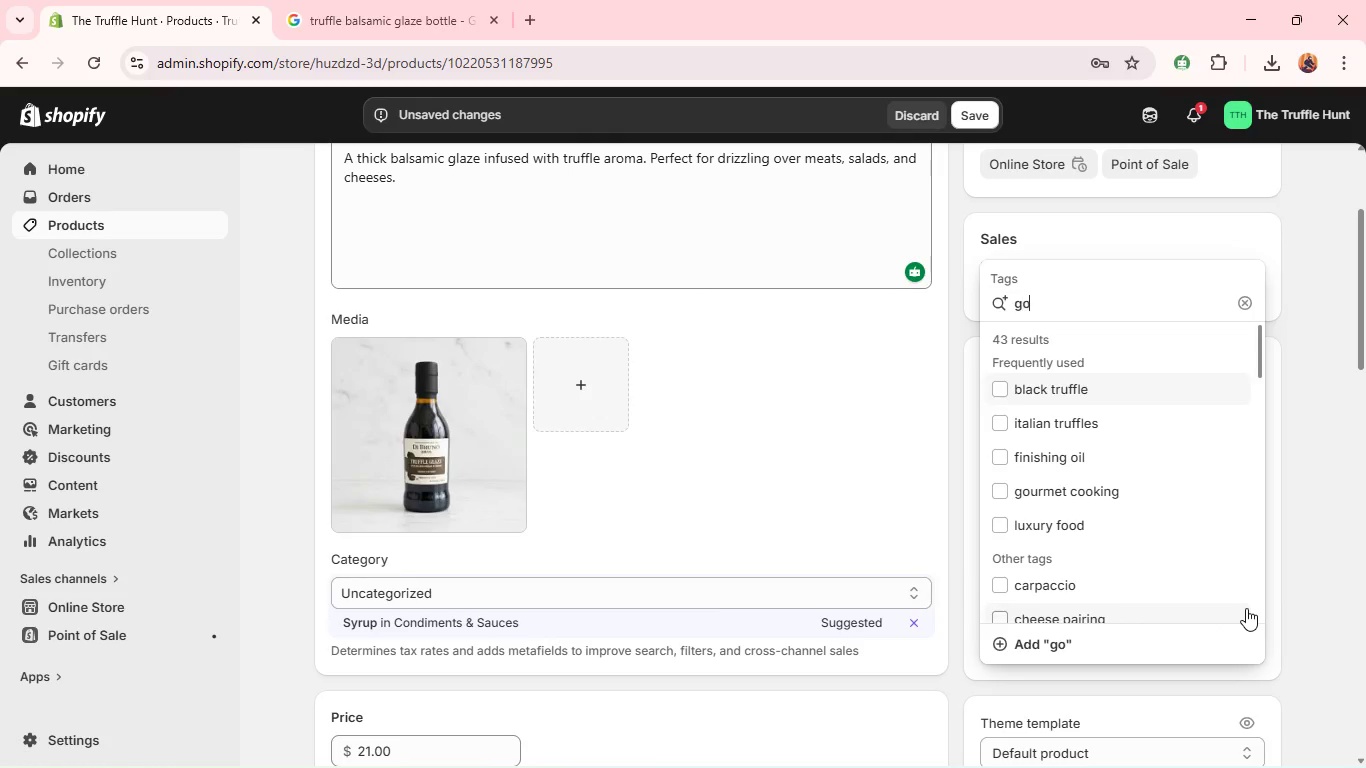 
type(gourmet drizzle)
 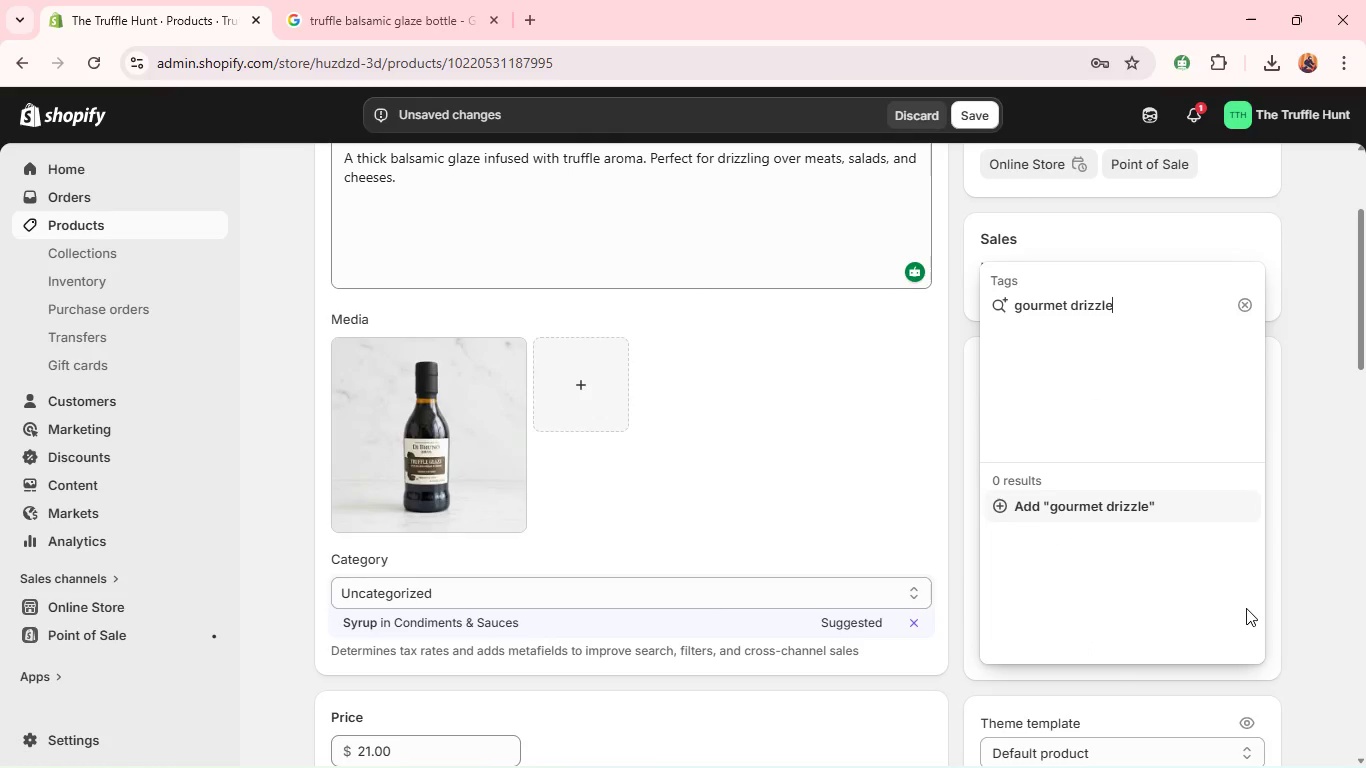 
key(Enter)
 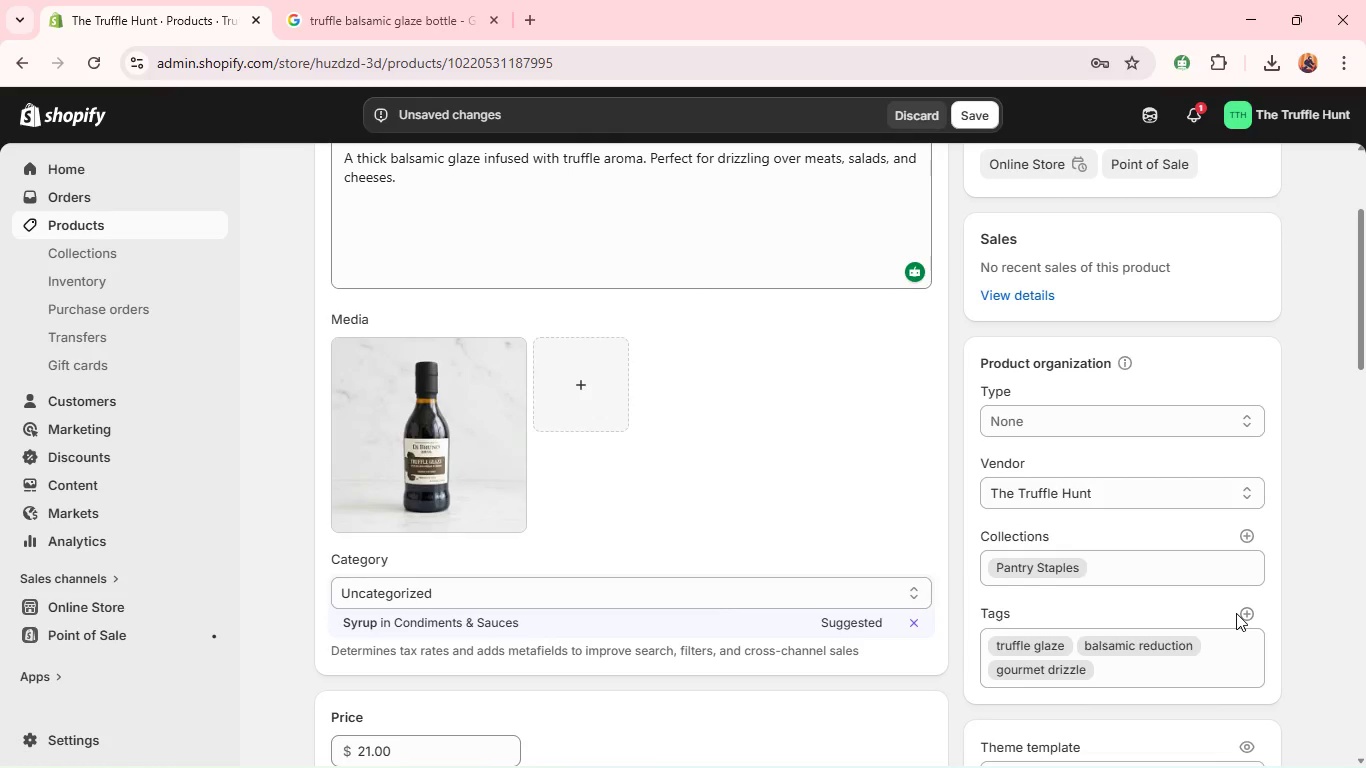 
left_click([1236, 613])
 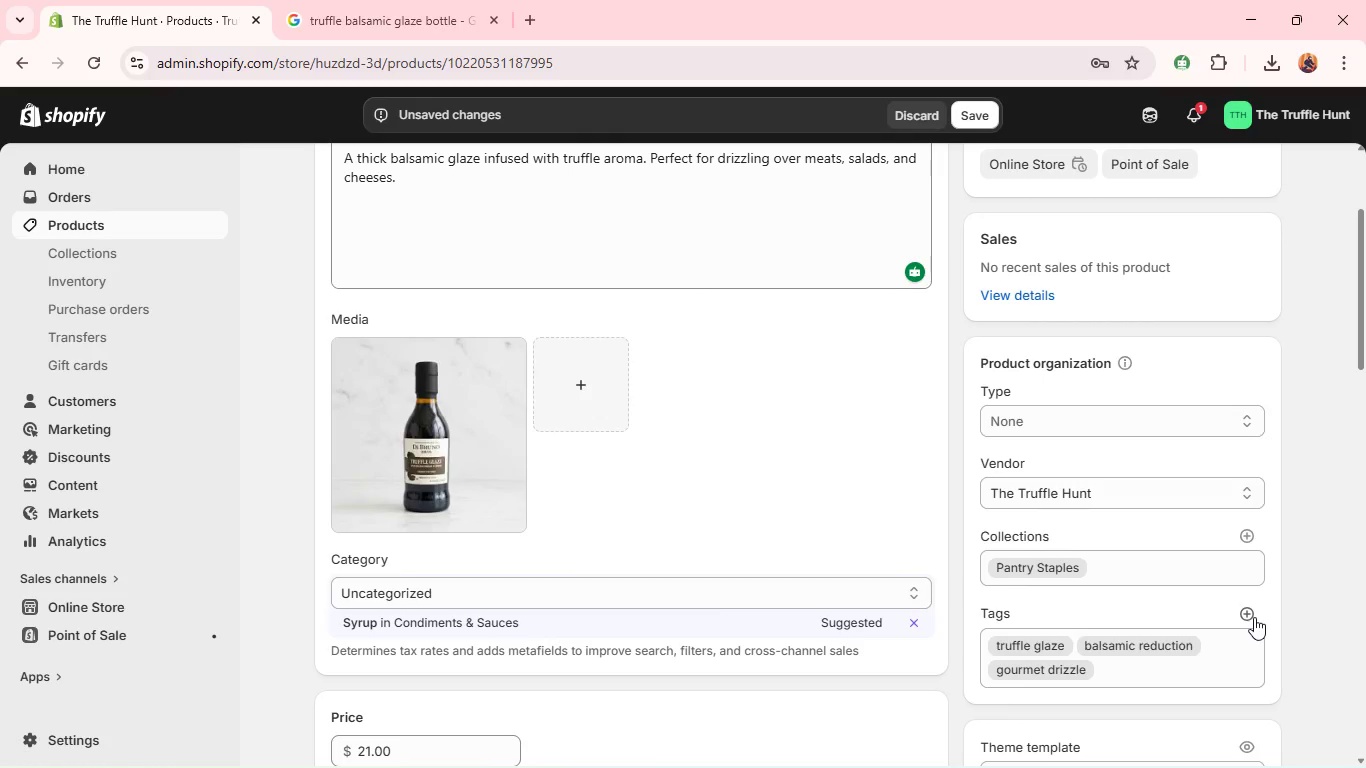 
left_click([1254, 617])
 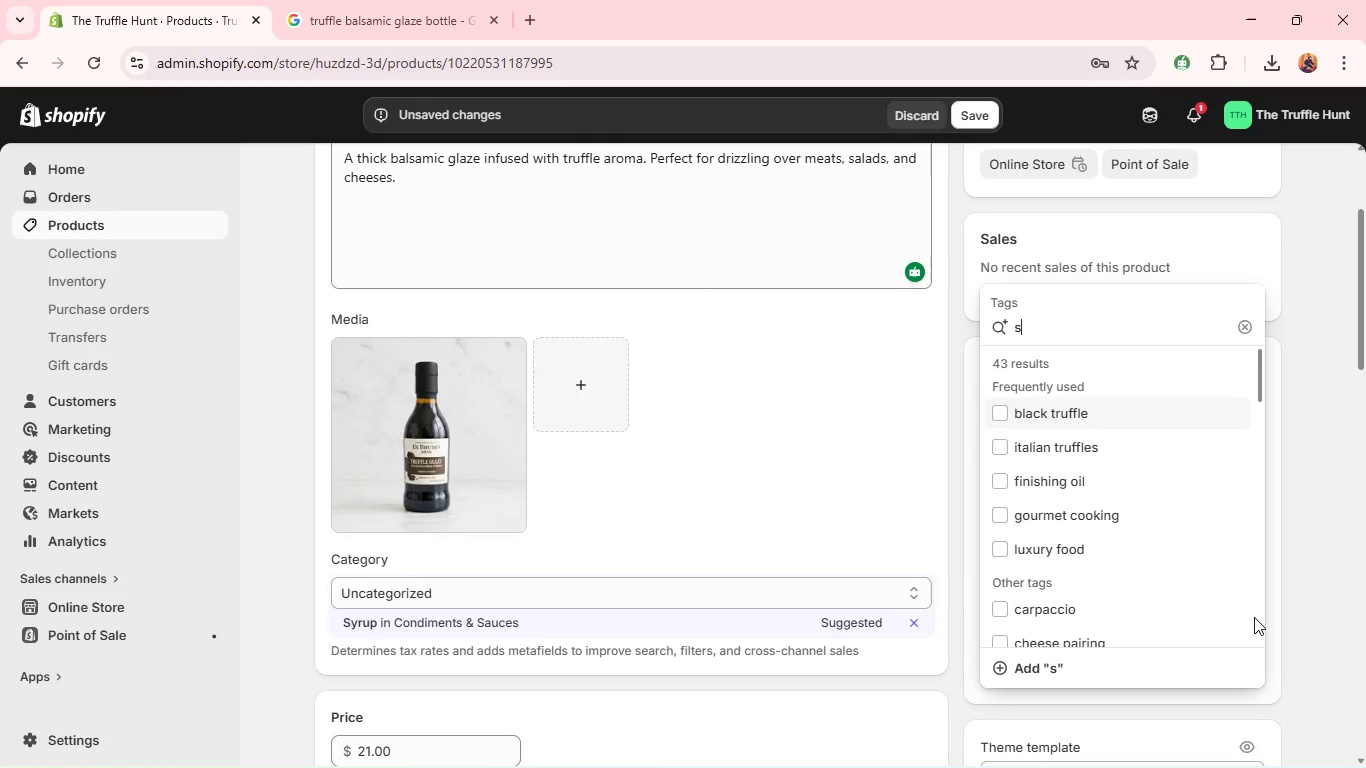 
type(salad dressing )
 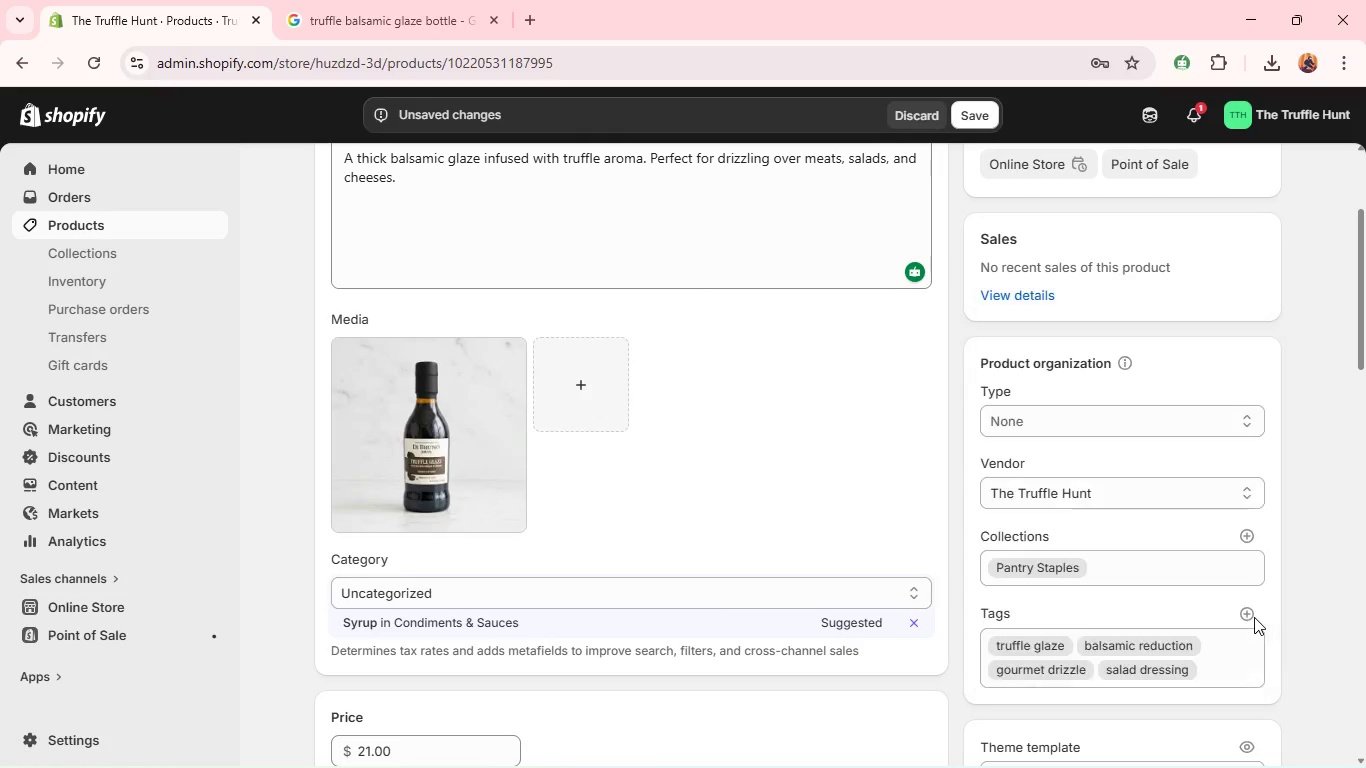 
key(Enter)
 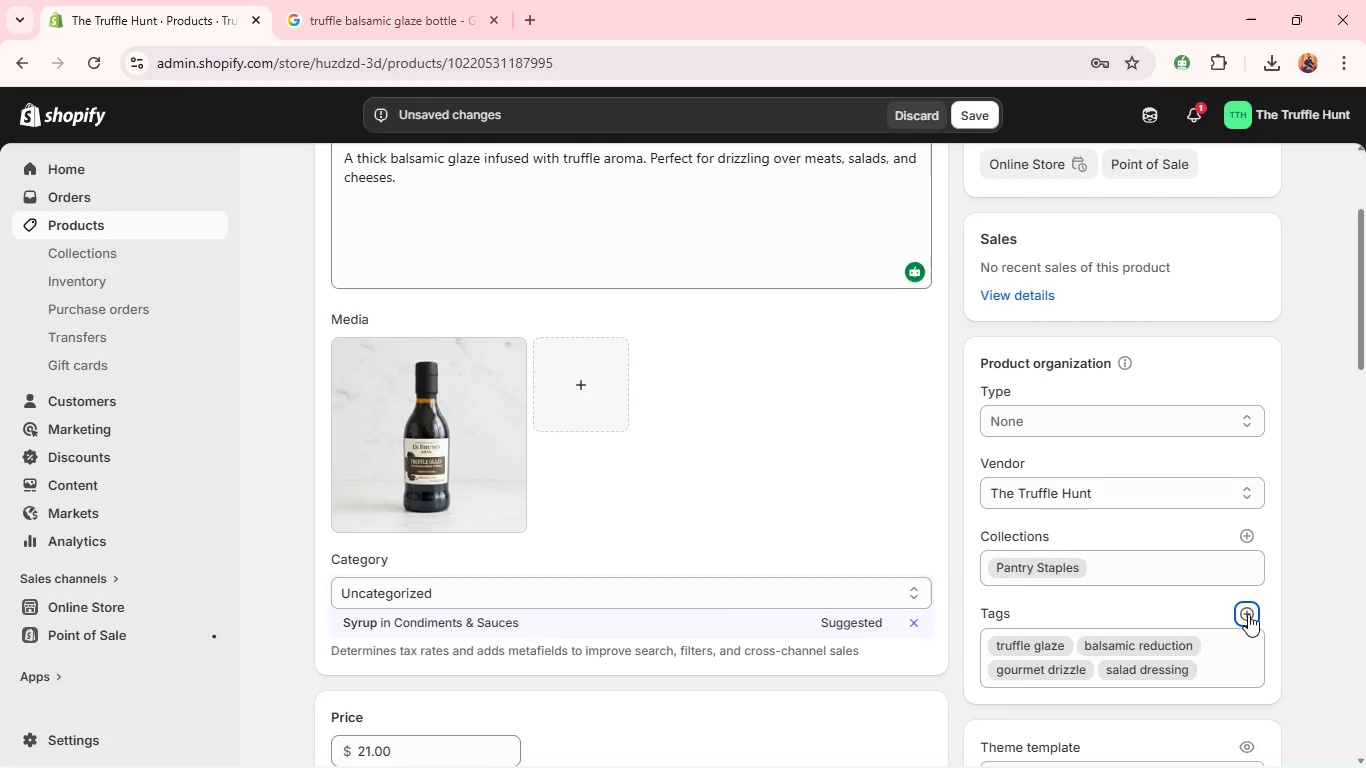 
left_click([1248, 614])
 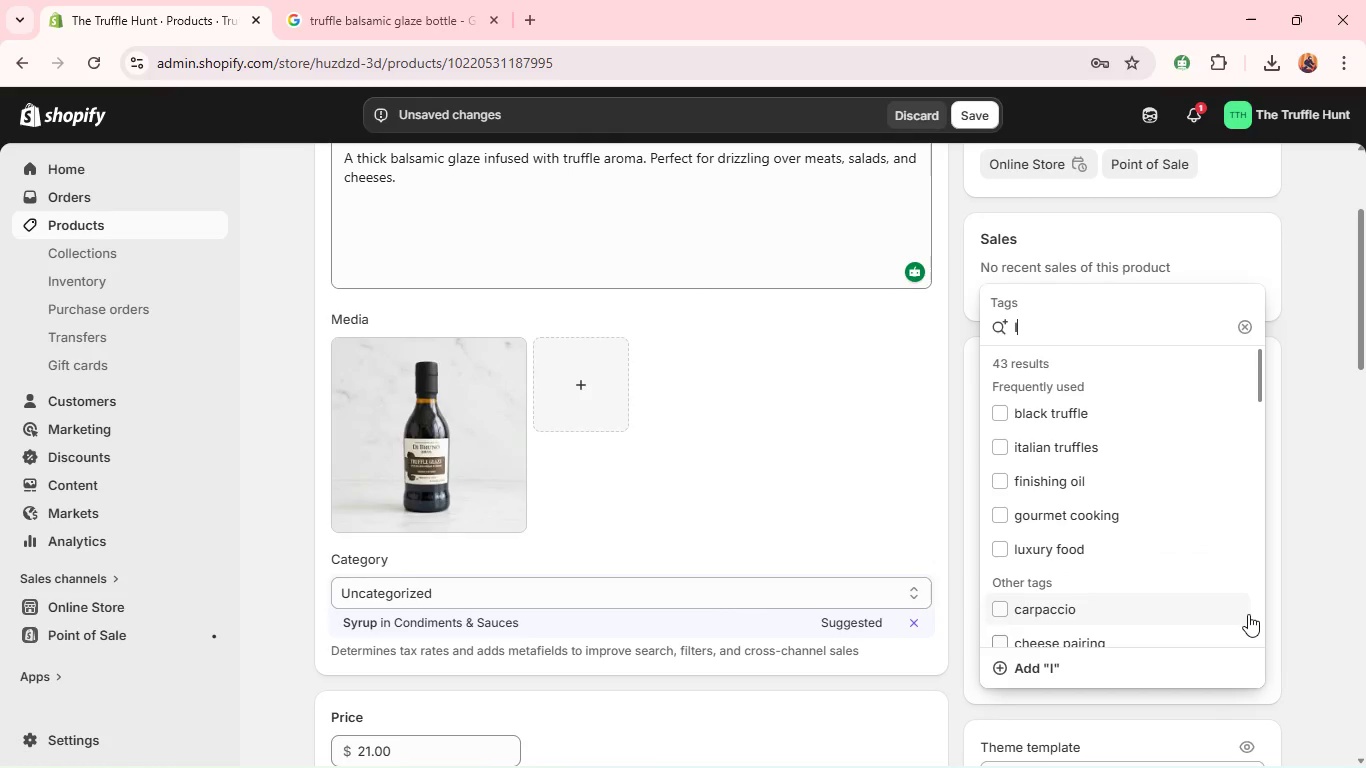 
type(luxury cooking )
 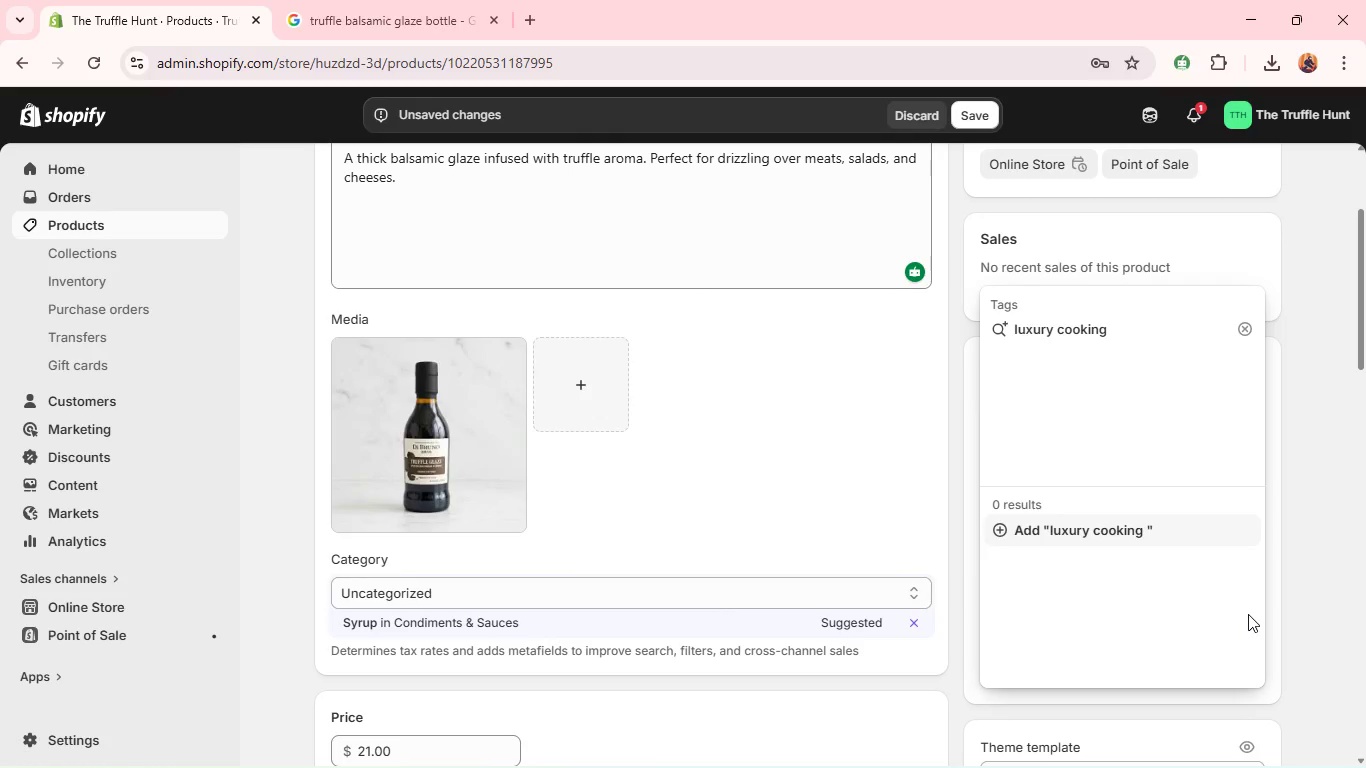 
key(Enter)
 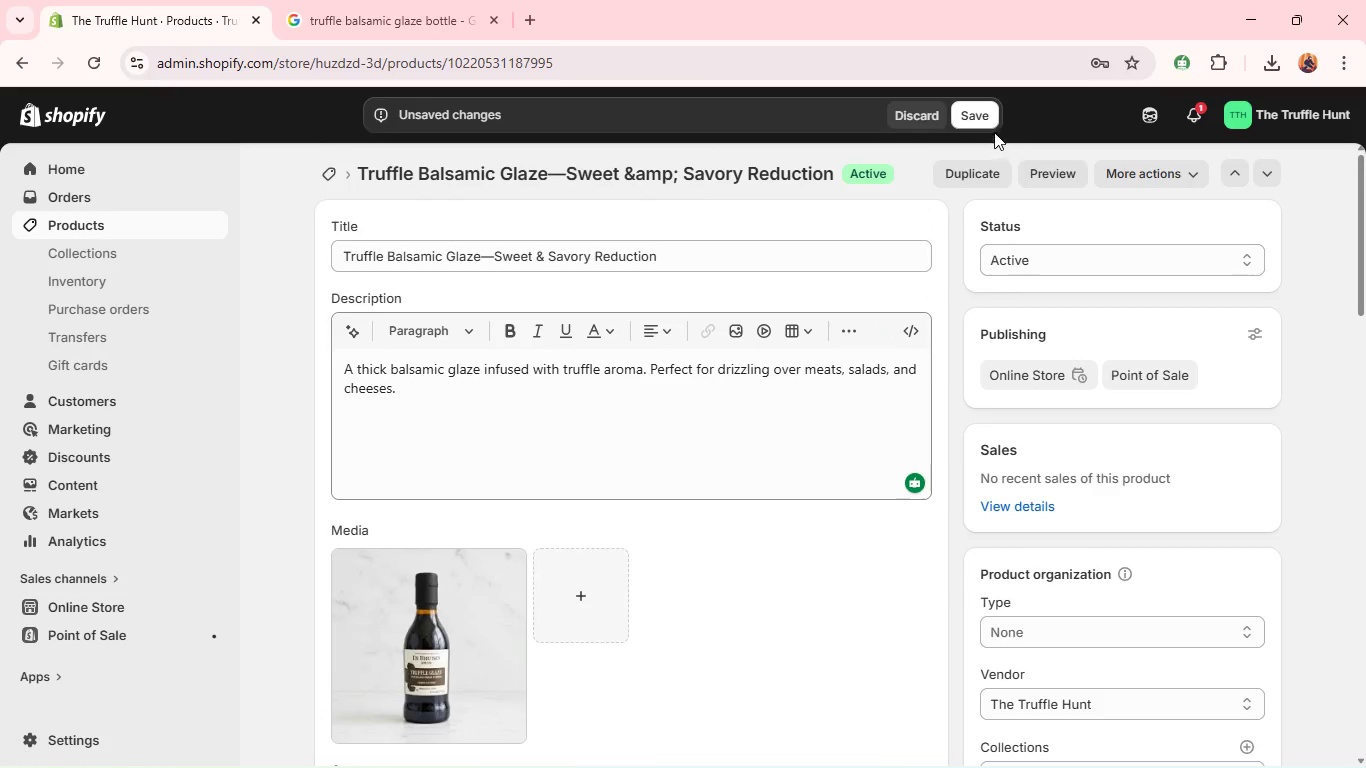 
left_click([982, 119])
 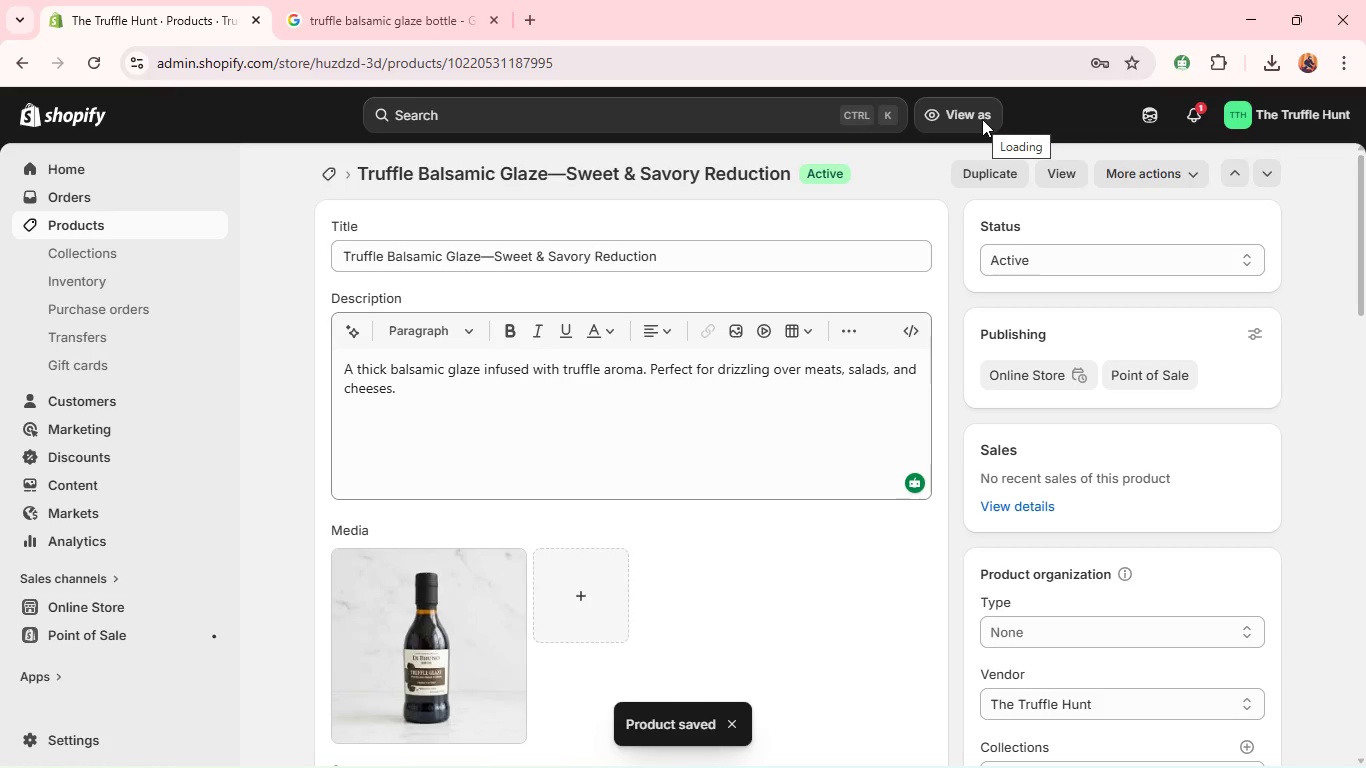 
wait(9.01)
 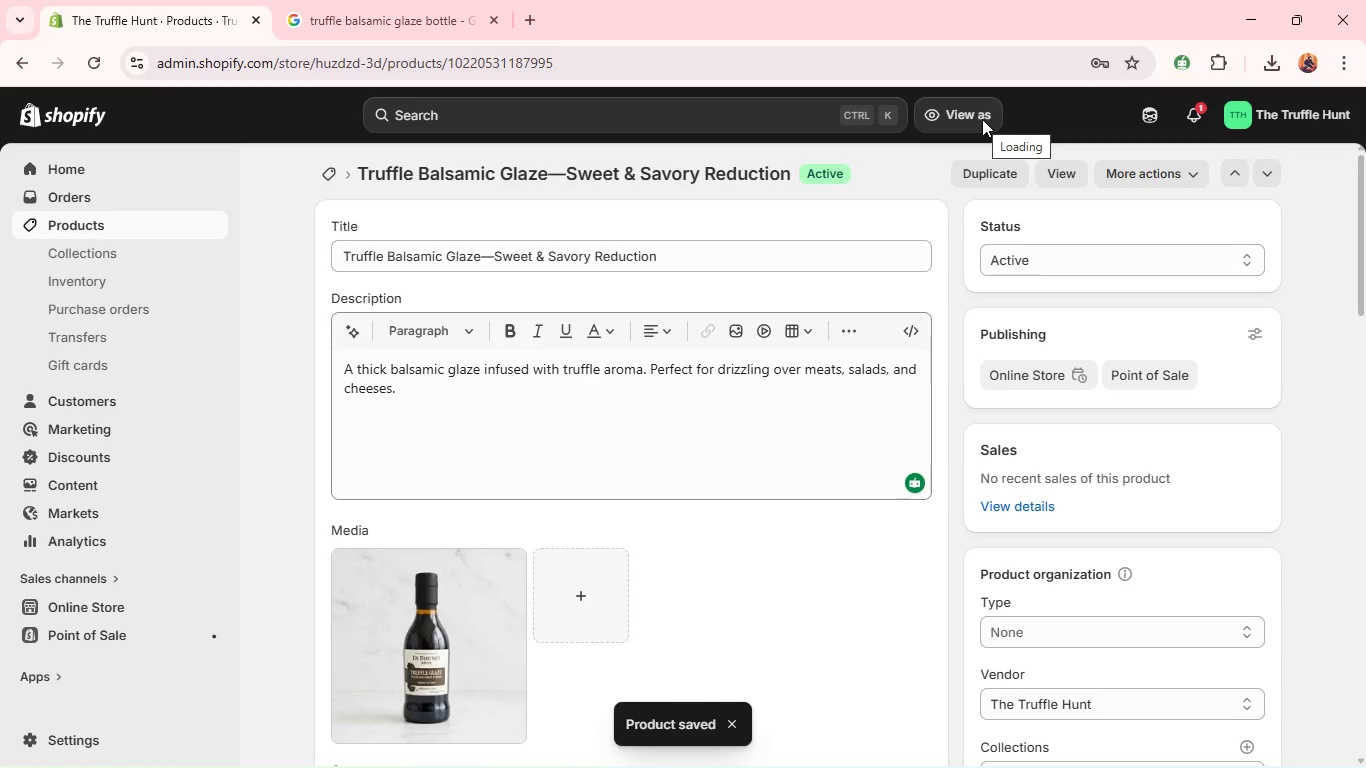 
left_click([132, 226])
 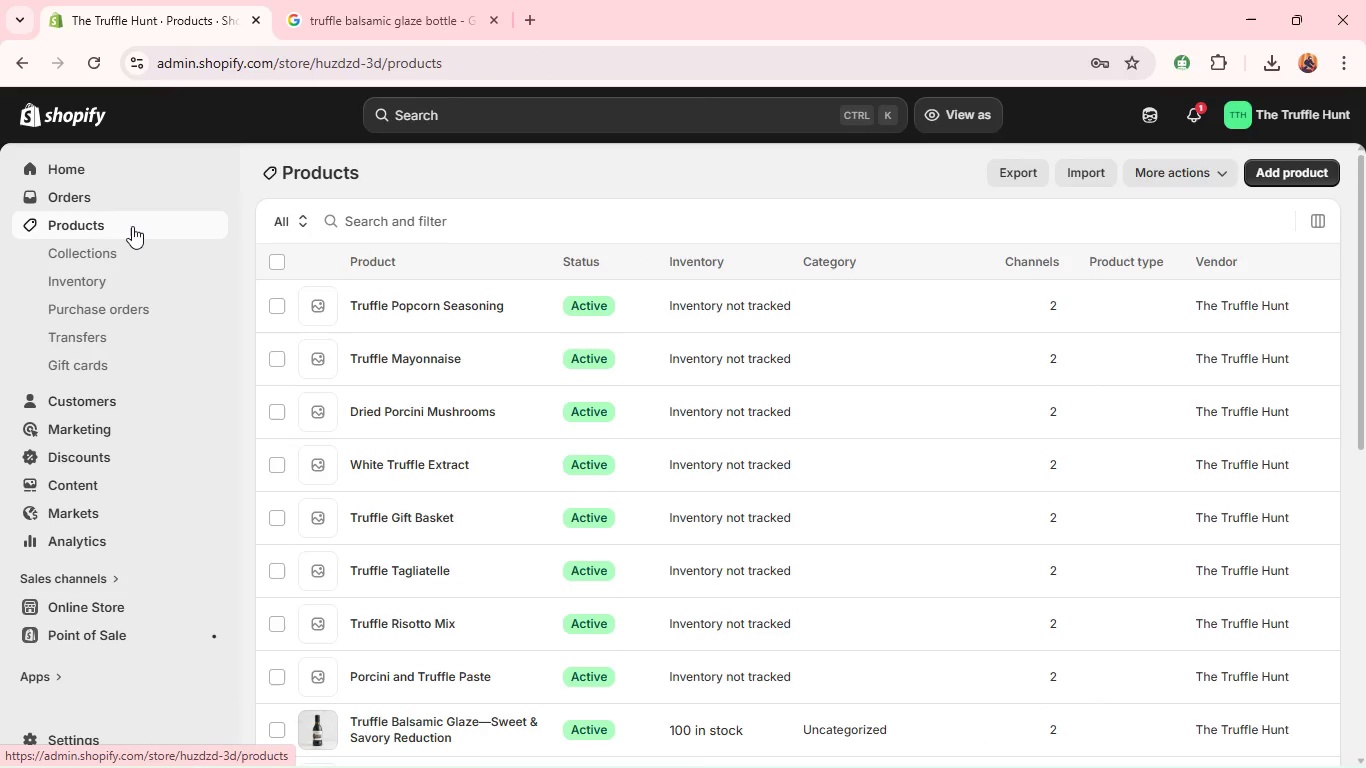 
wait(15.78)
 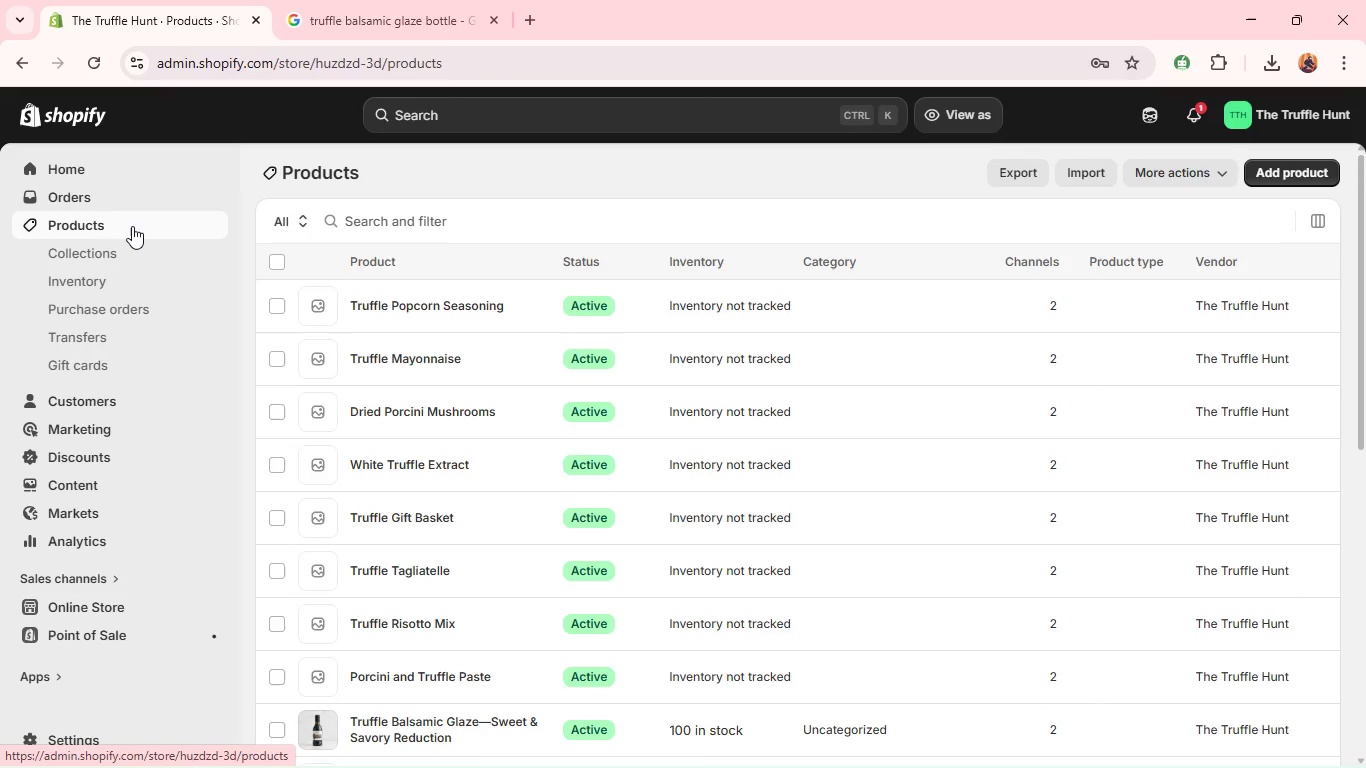 
left_click([380, 667])
 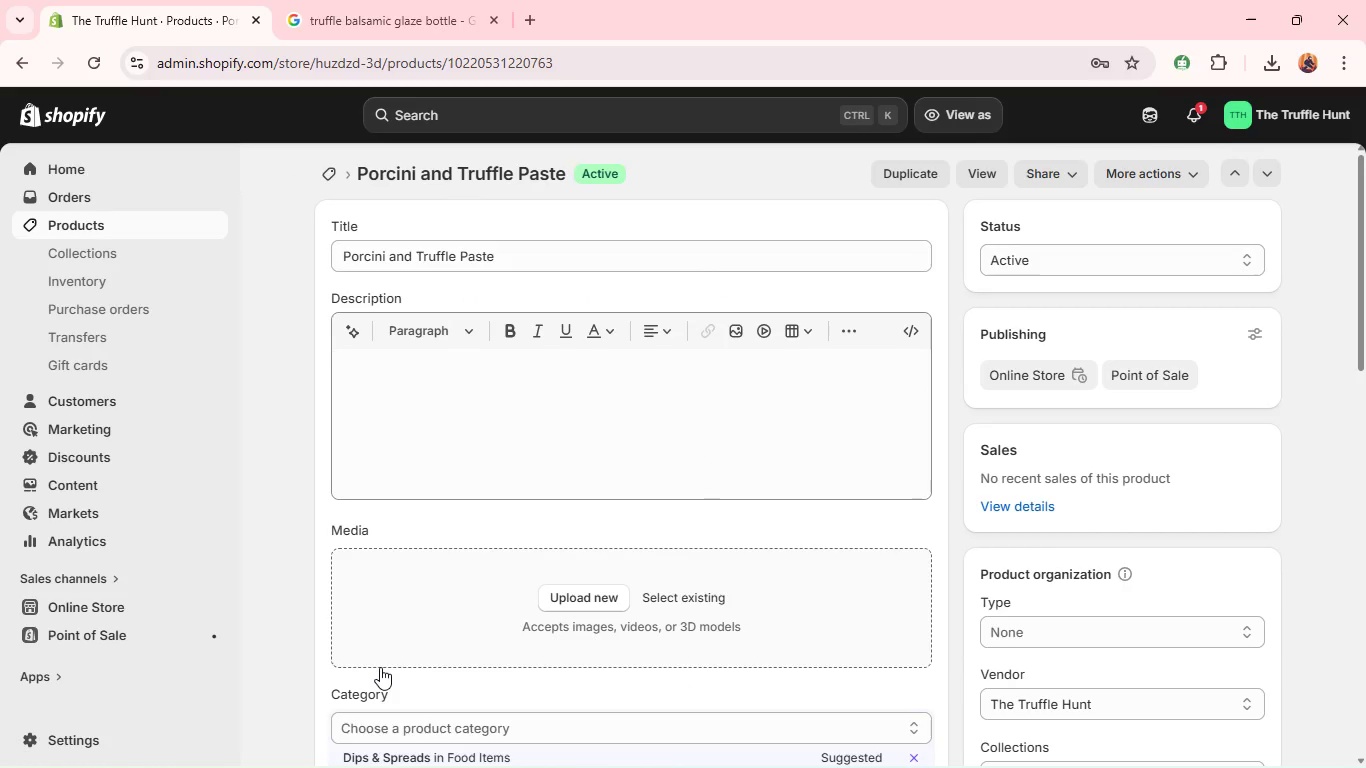 
wait(8.78)
 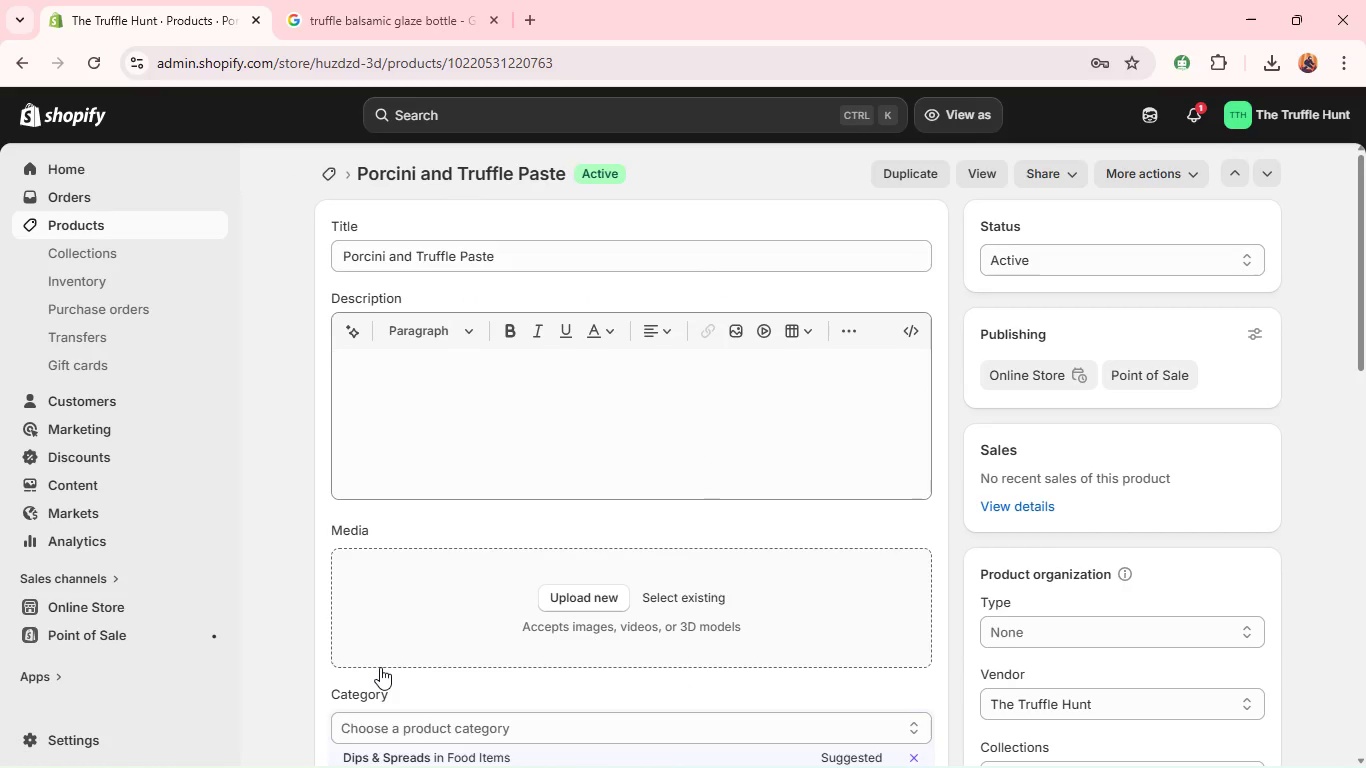 
left_click([567, 253])
 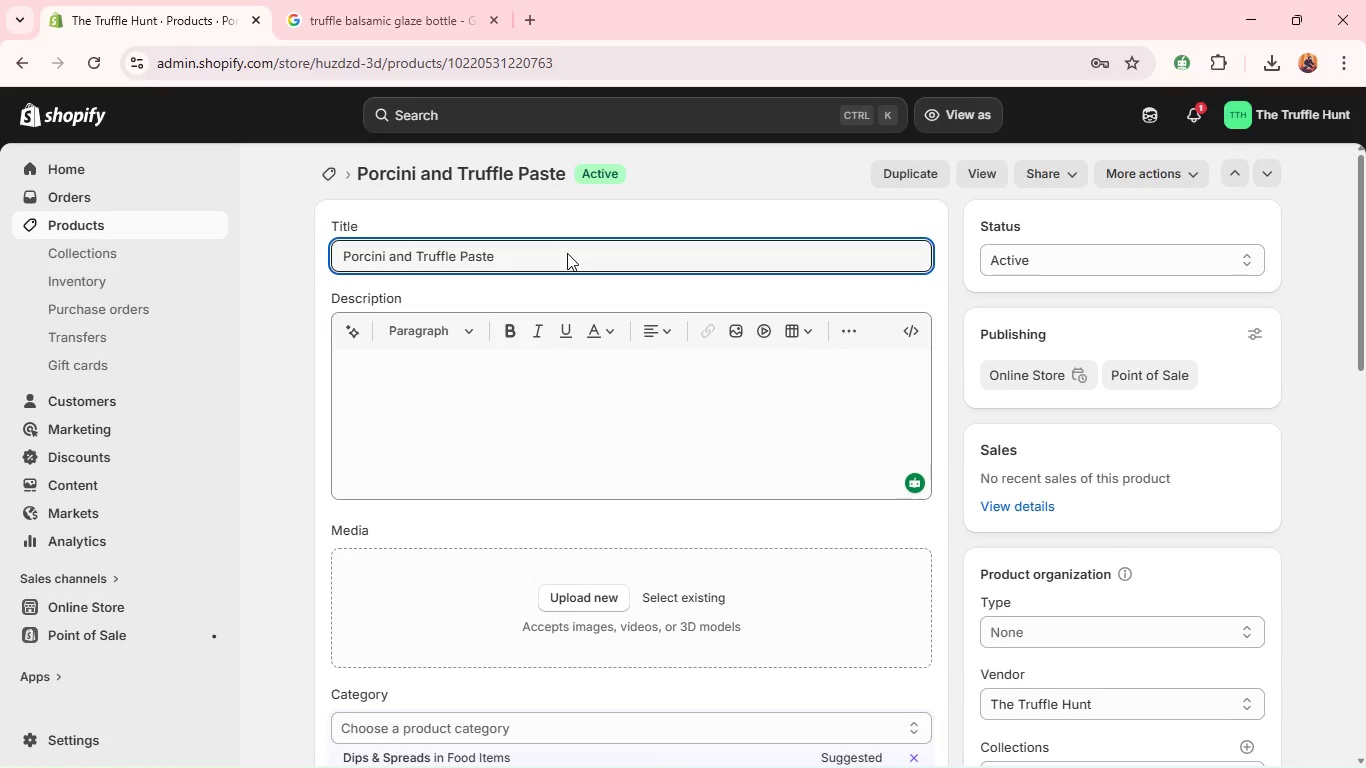 
wait(8.33)
 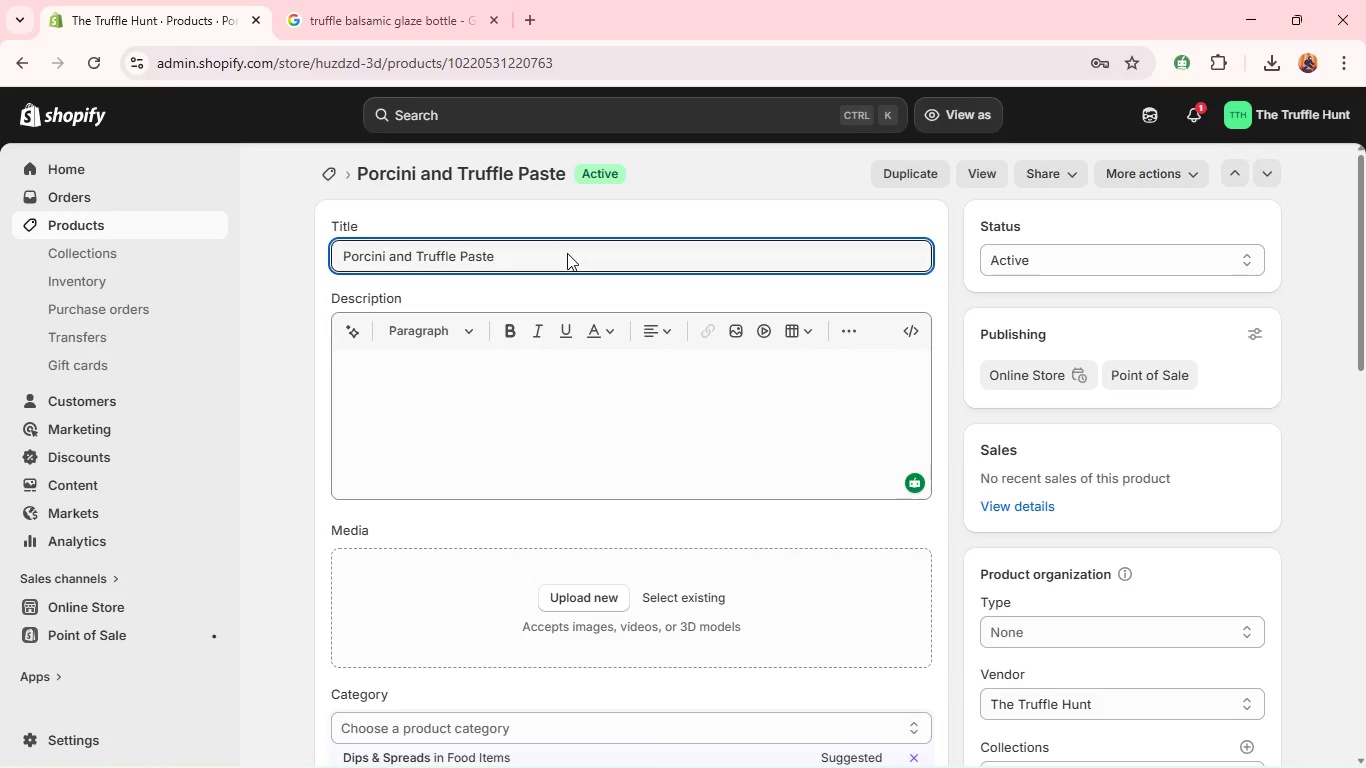 
double_click([395, 252])
 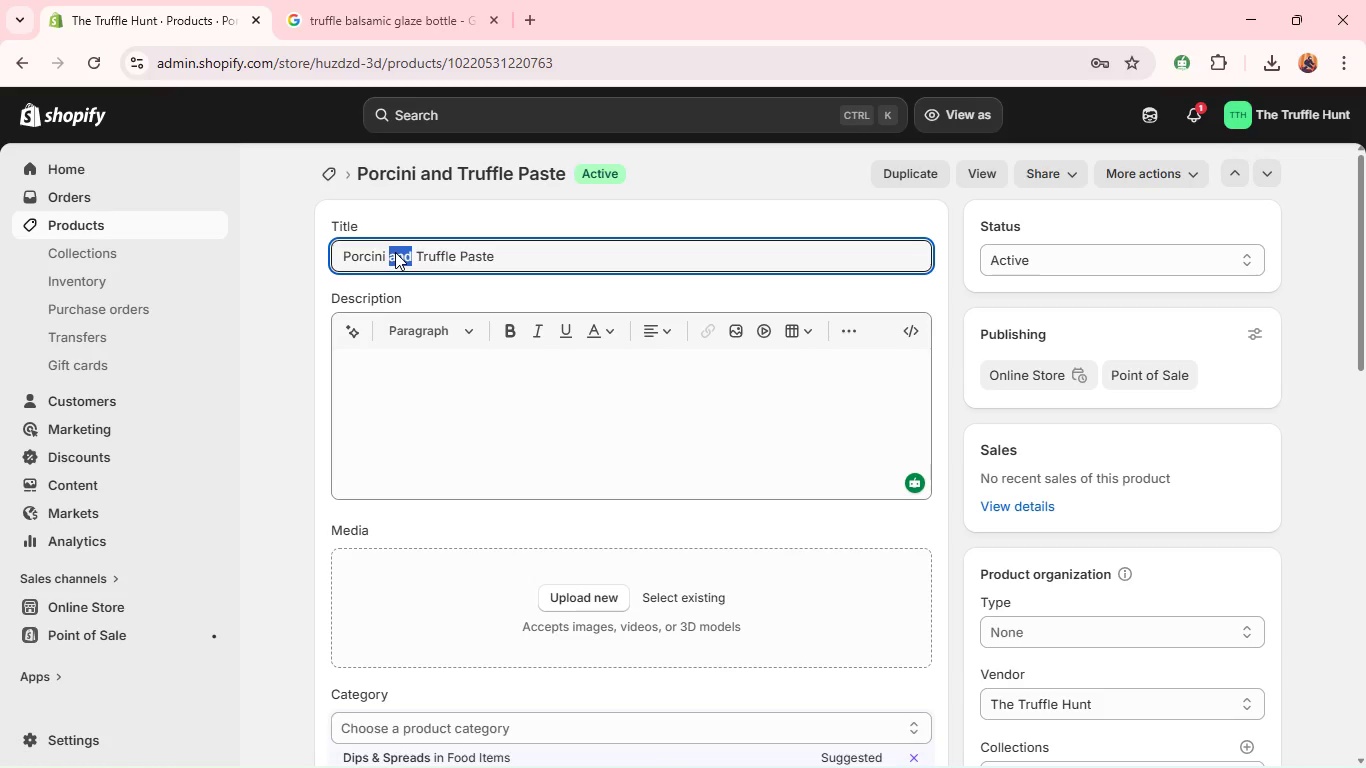 
key(Shift+7)
 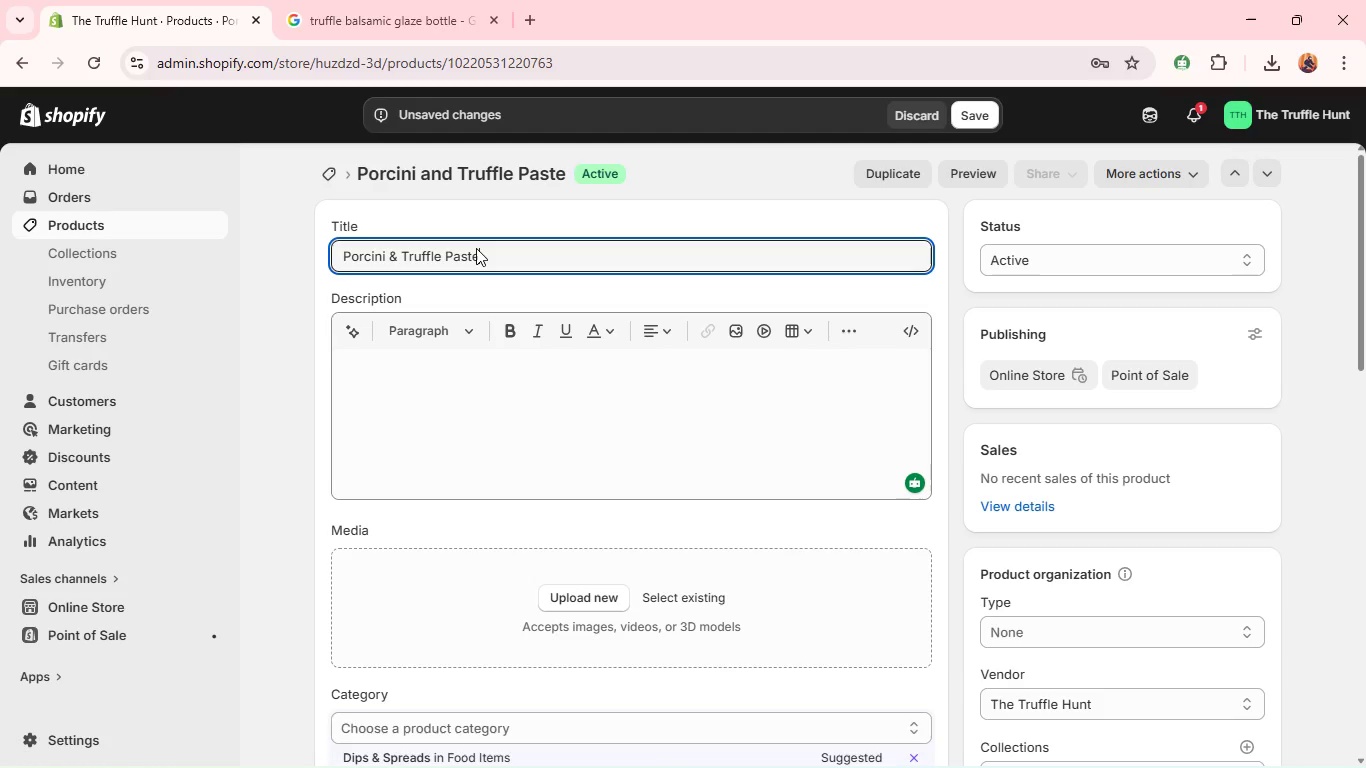 
left_click([476, 248])
 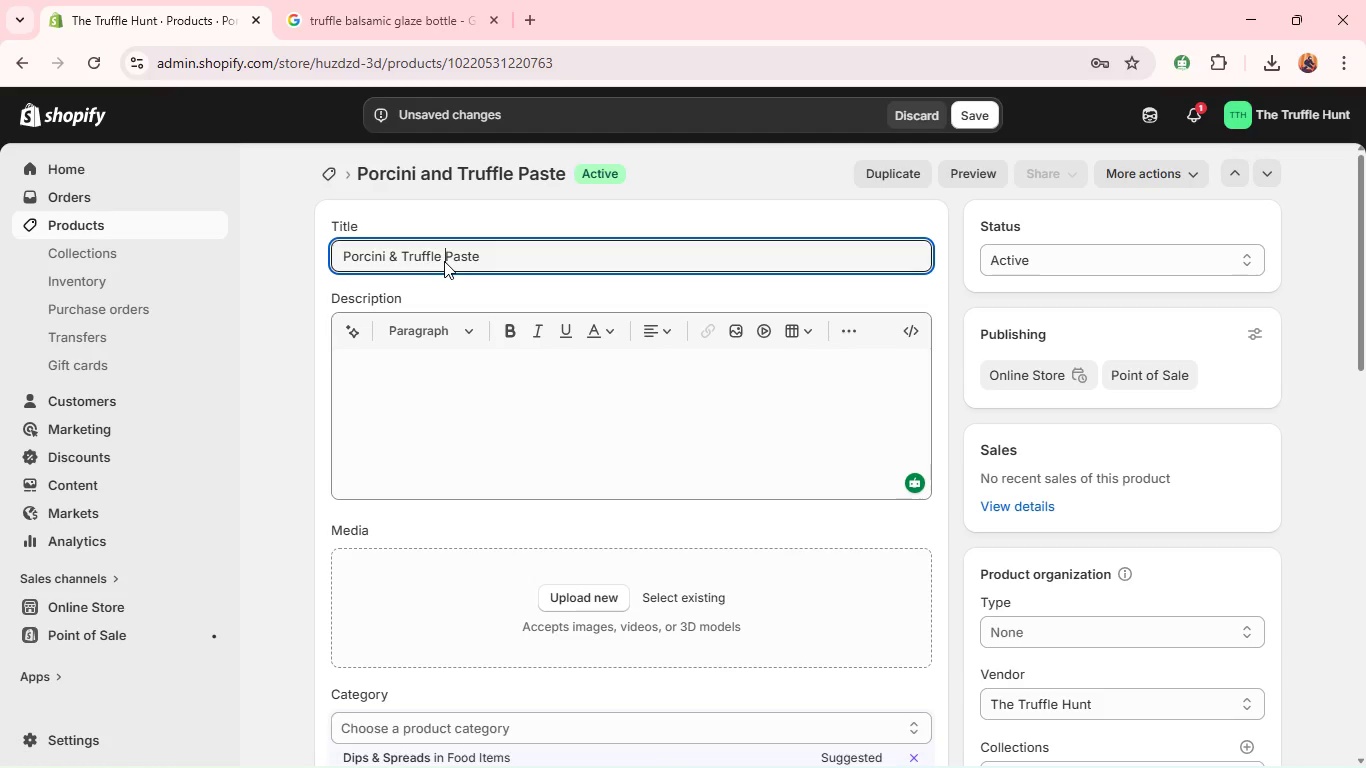 
left_click([444, 261])
 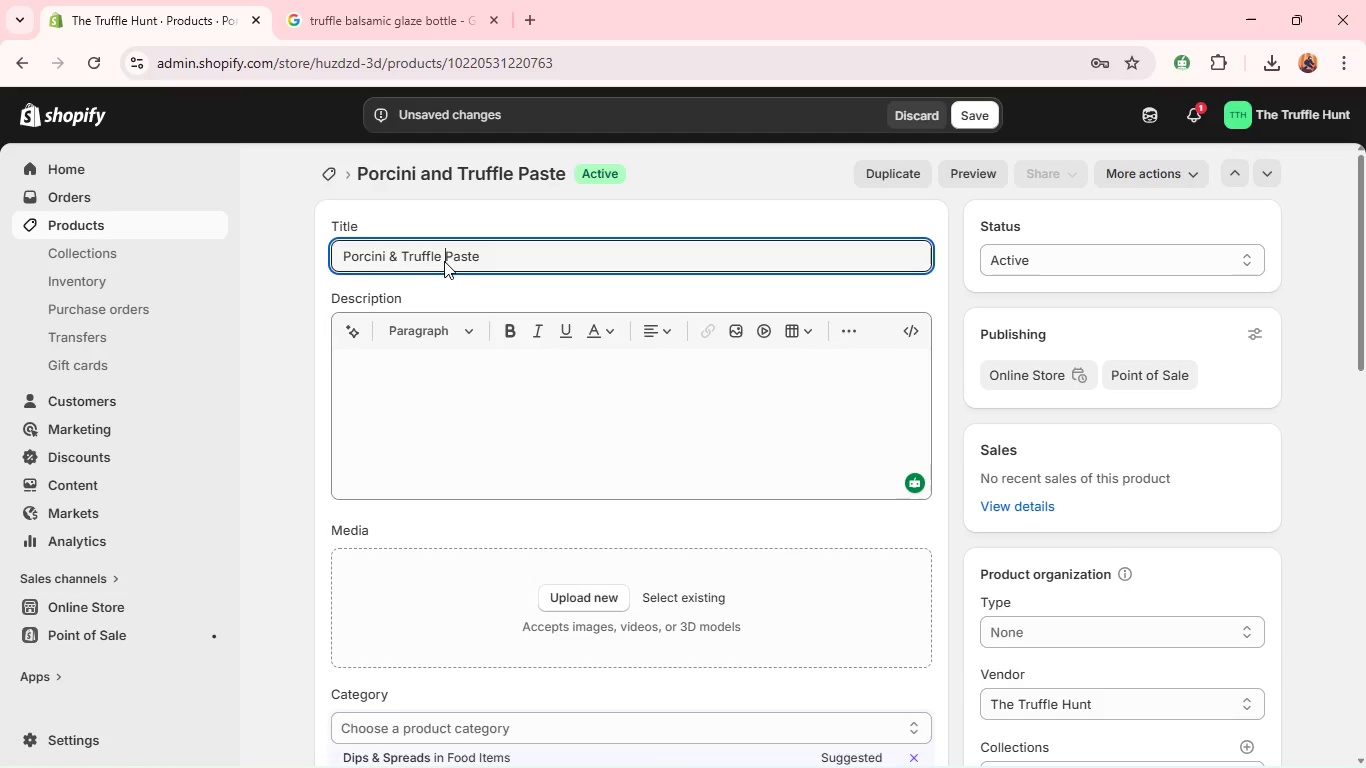 
type(Mushroom )
 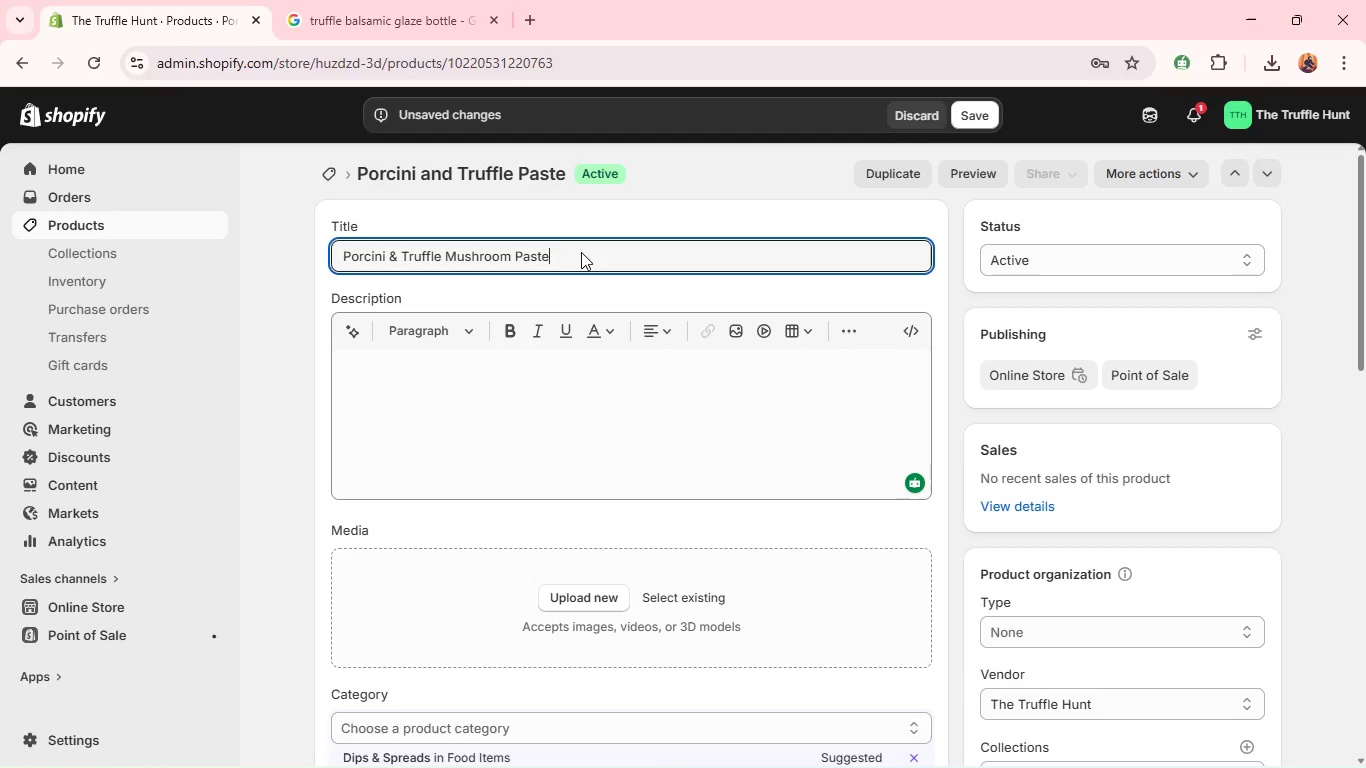 
left_click([581, 252])
 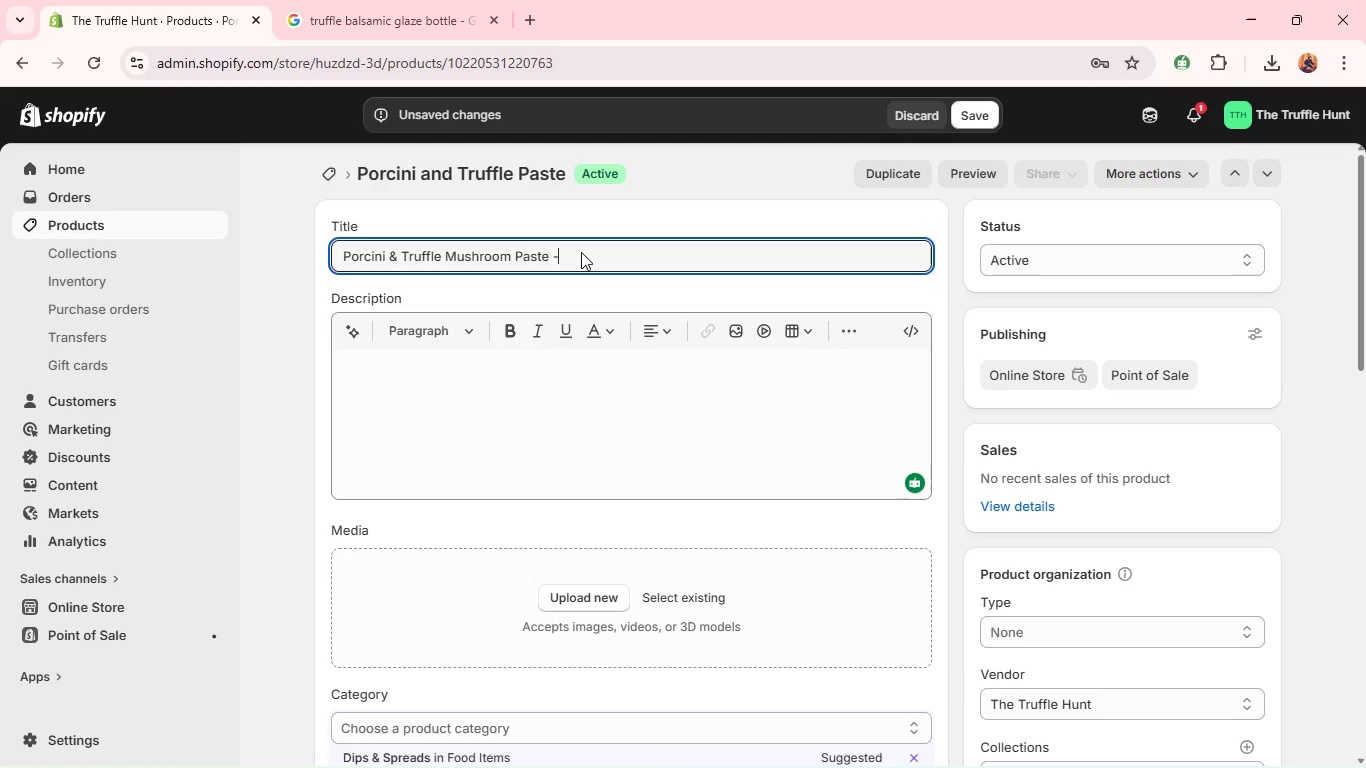 
type( - Gourmet Spread)
 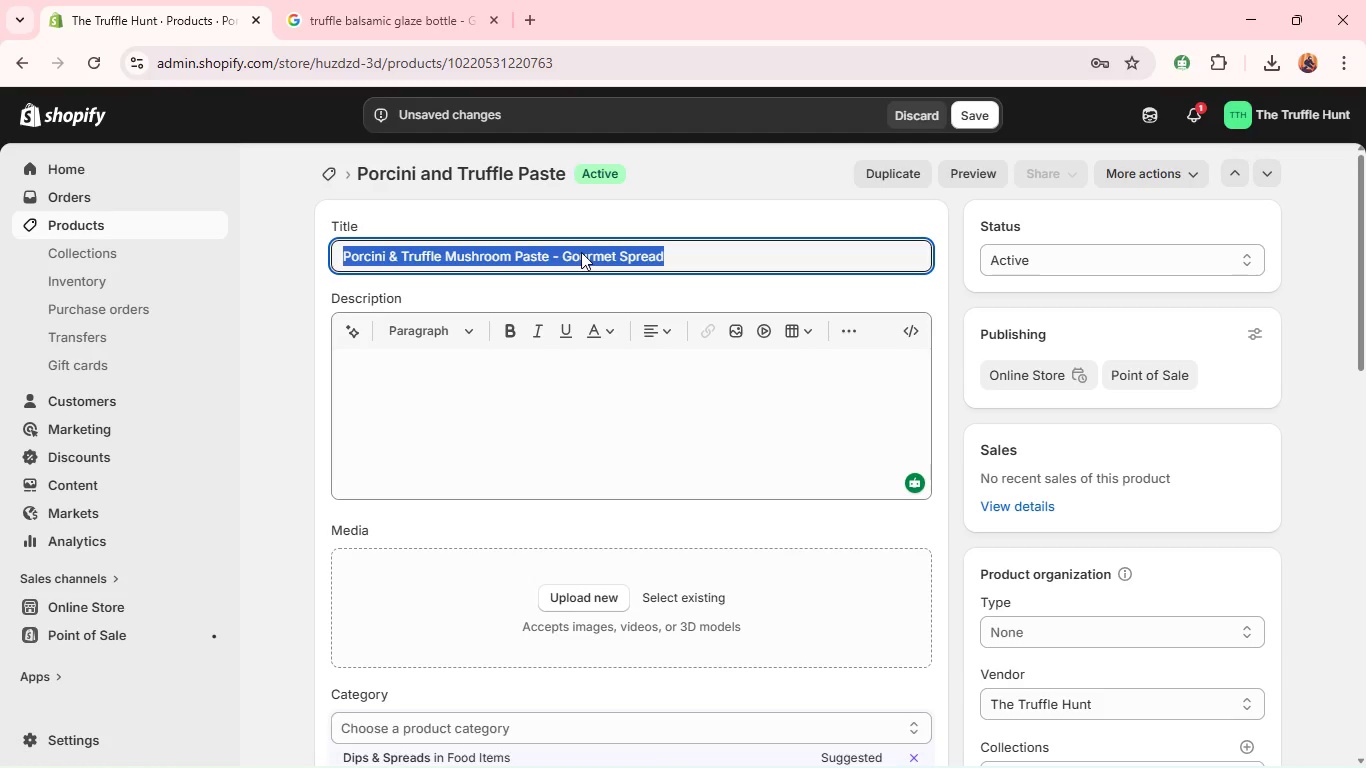 
key(Control+A)
 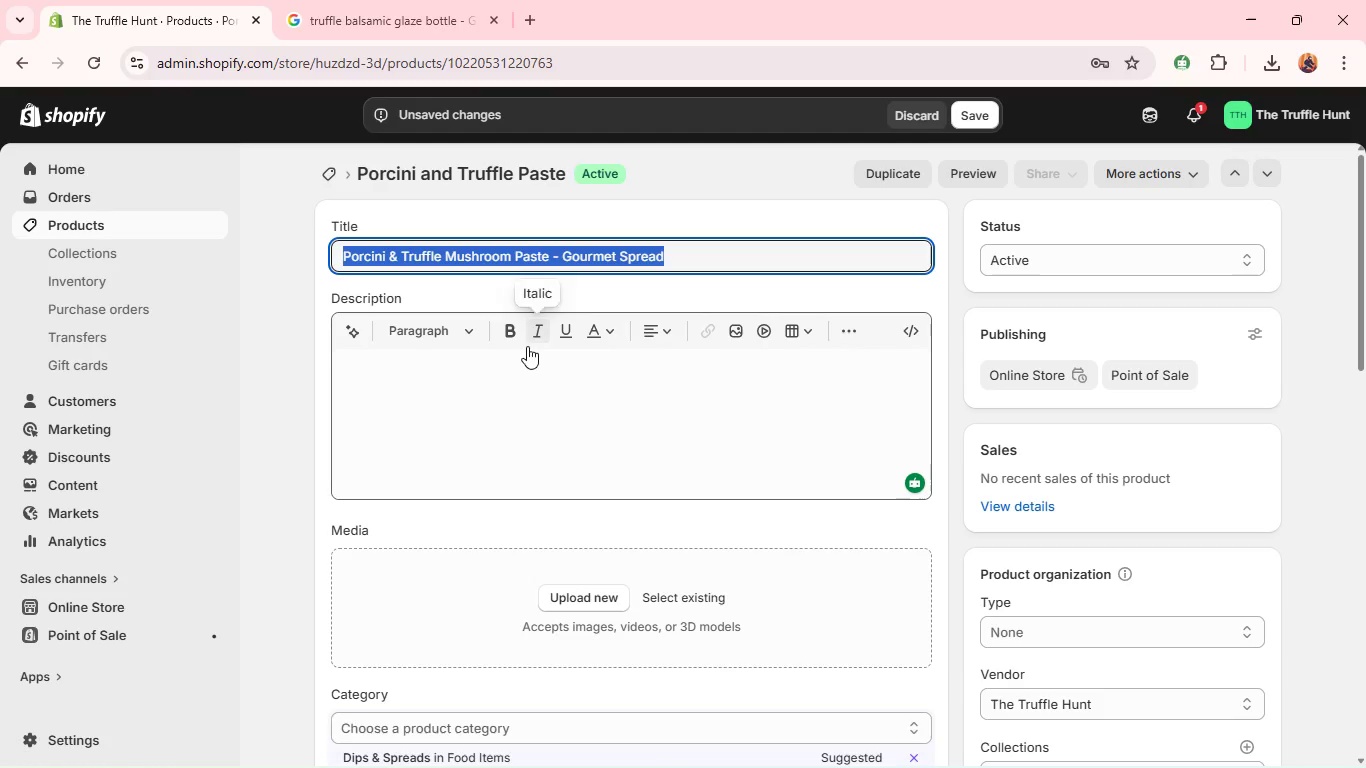 
key(Control+C)
 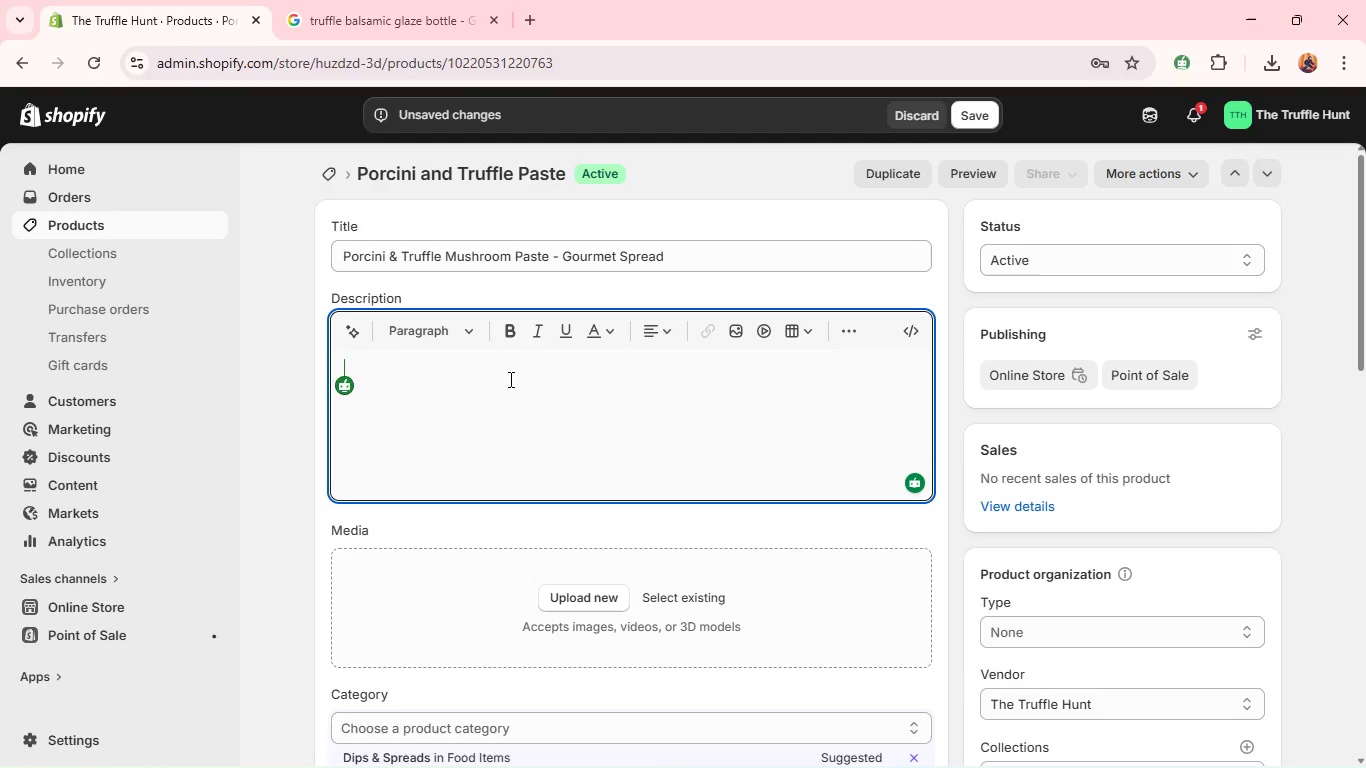 
left_click([509, 379])
 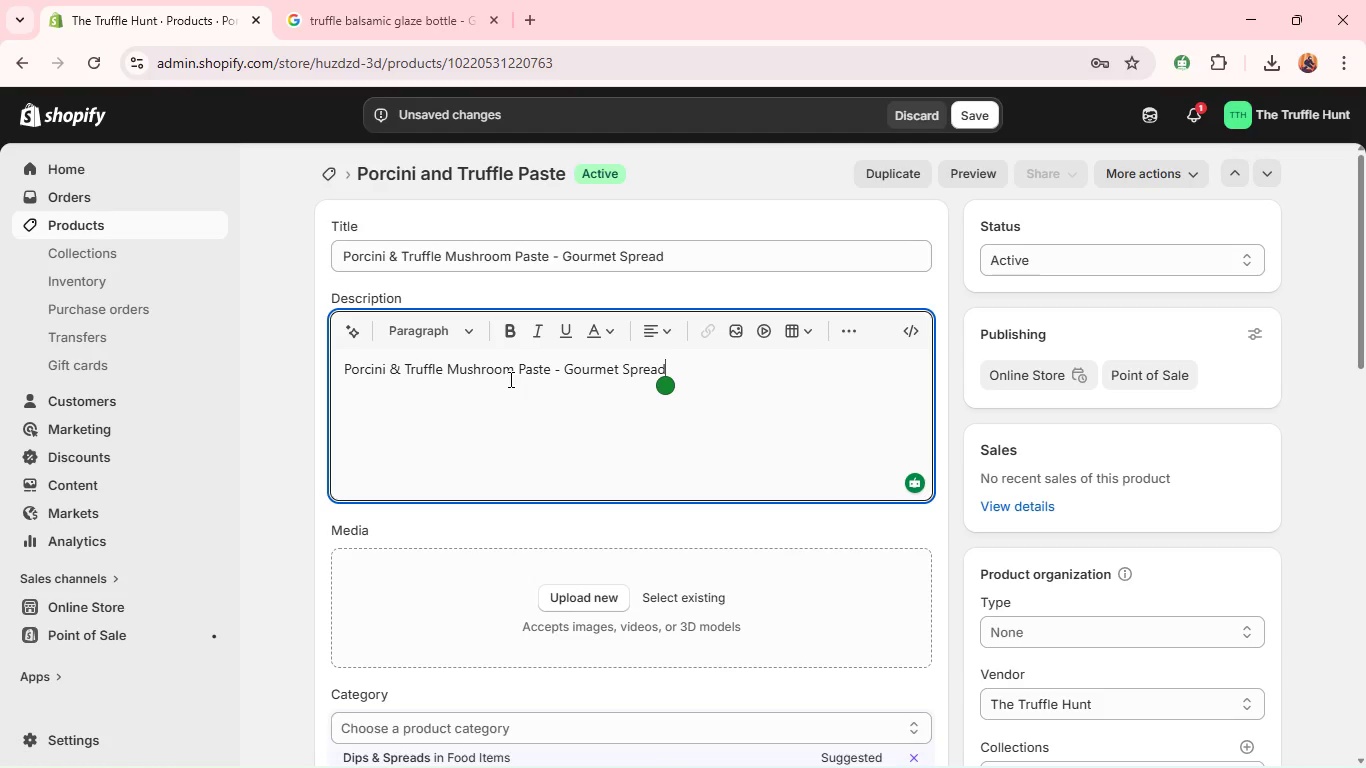 
key(Control+V)
 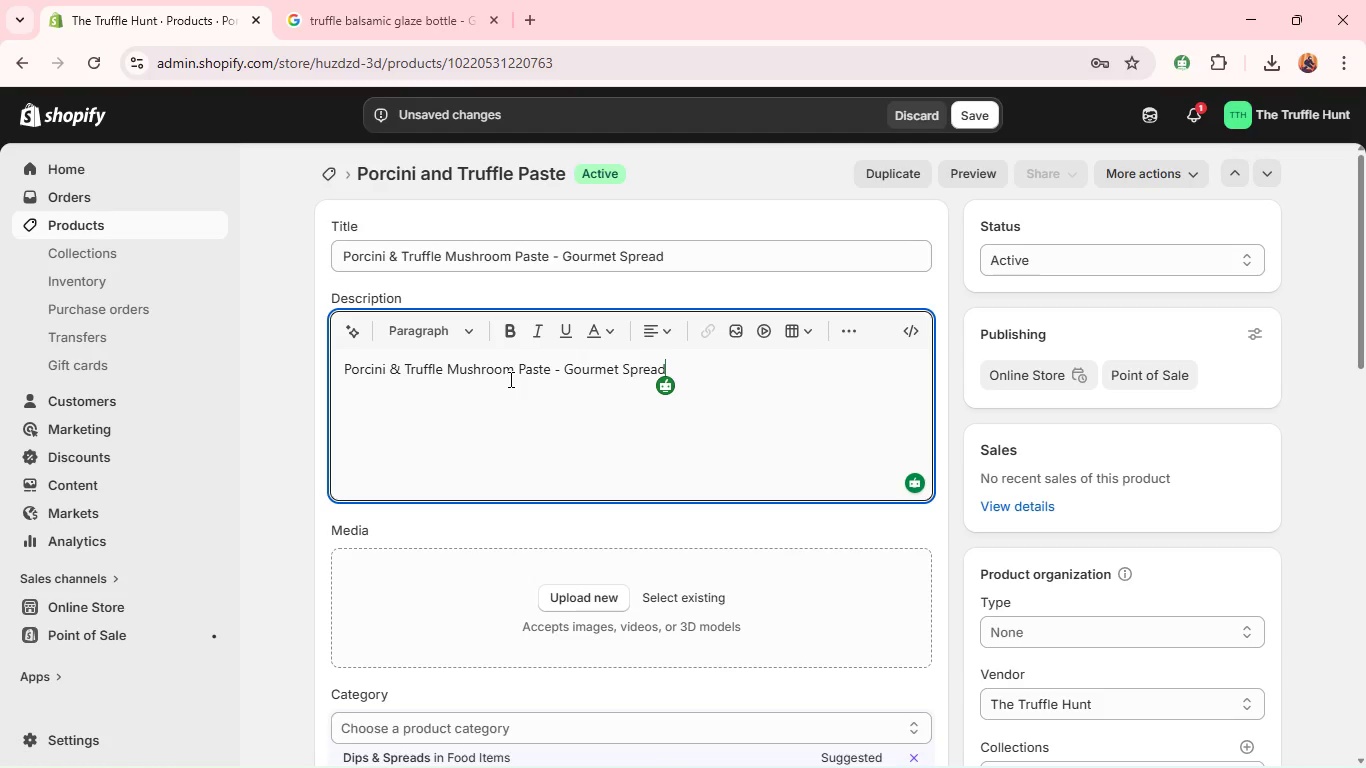 
wait(7.25)
 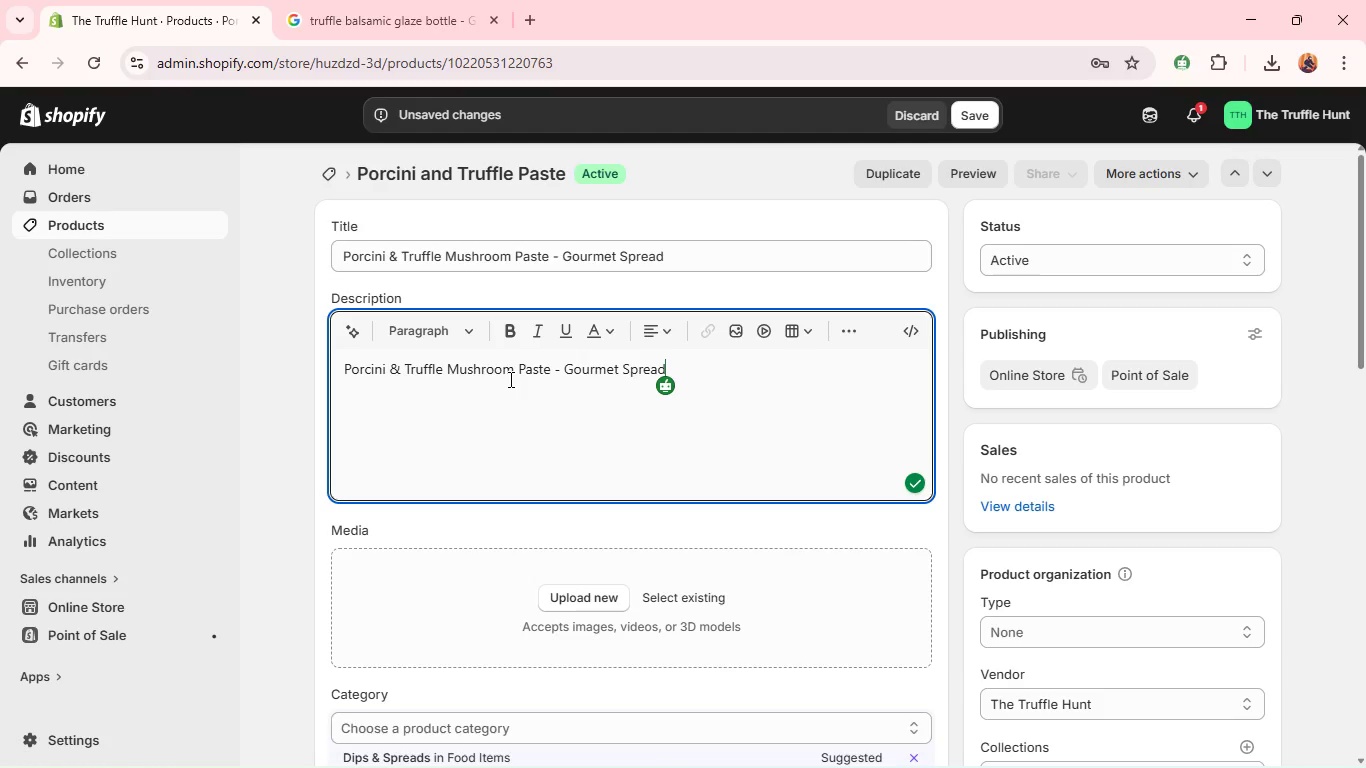 
key(Control+A)
 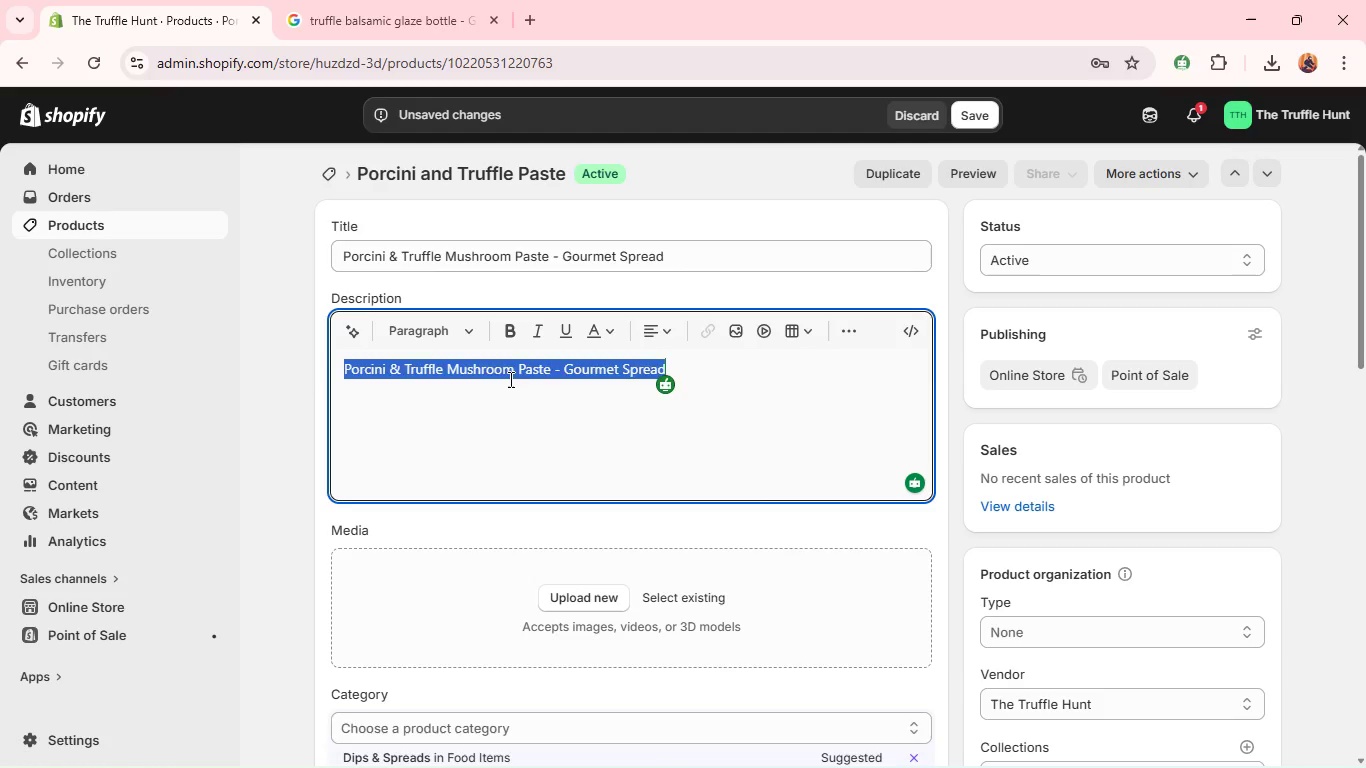 
type(A rich blend of pr)
key(Backspace)
type(orcini mushrooms and truffles. Ideal for spr)
key(Backspace)
type(reading, cooking )
 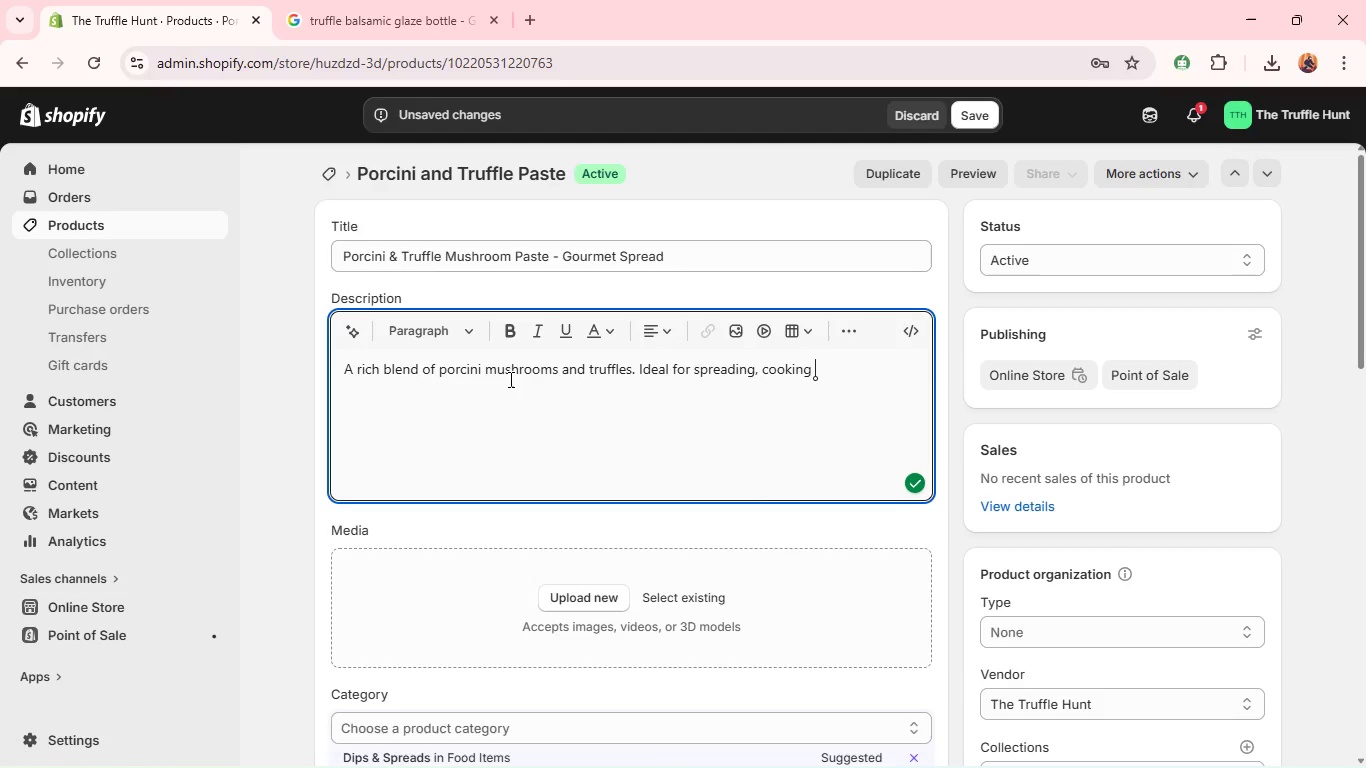 
key(Backspace)
type(, or enhancing sauces.)
 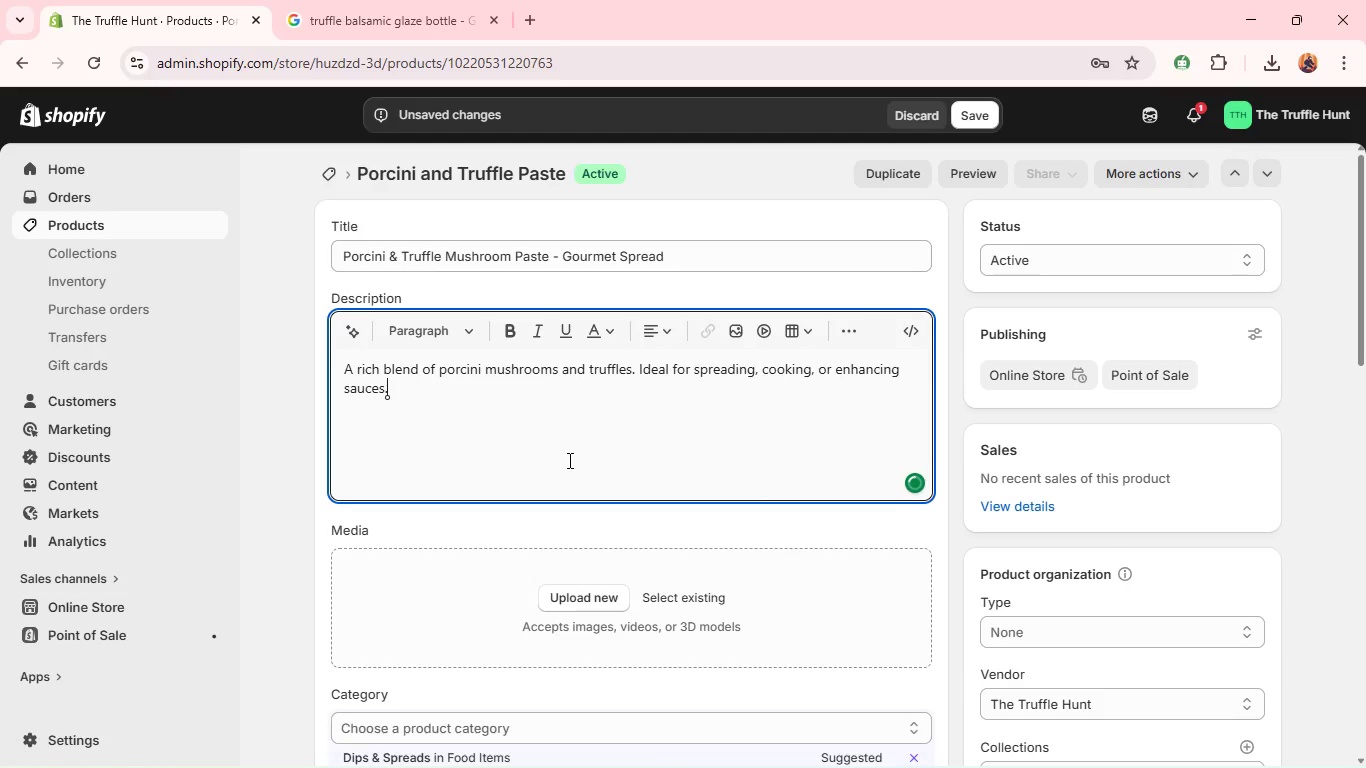 
mouse_move([551, 491])
 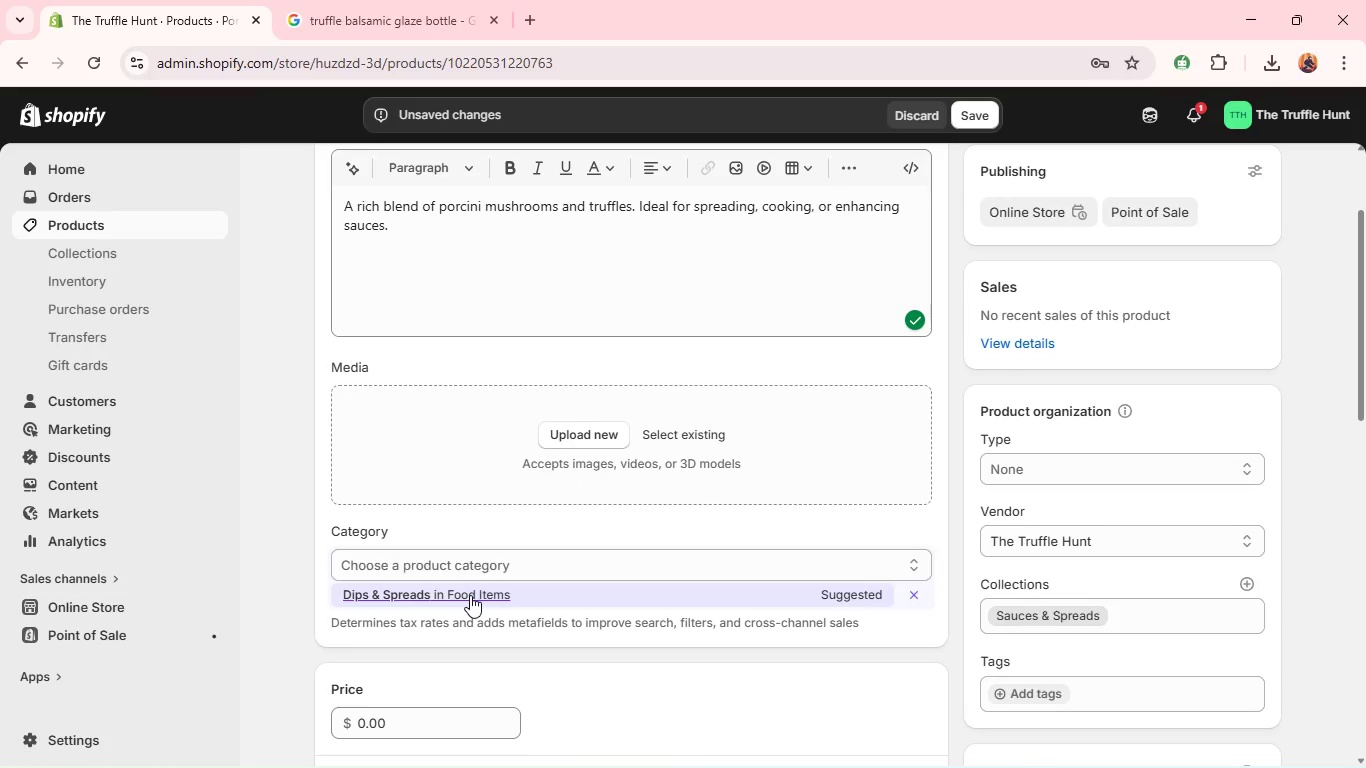 
left_click([470, 595])
 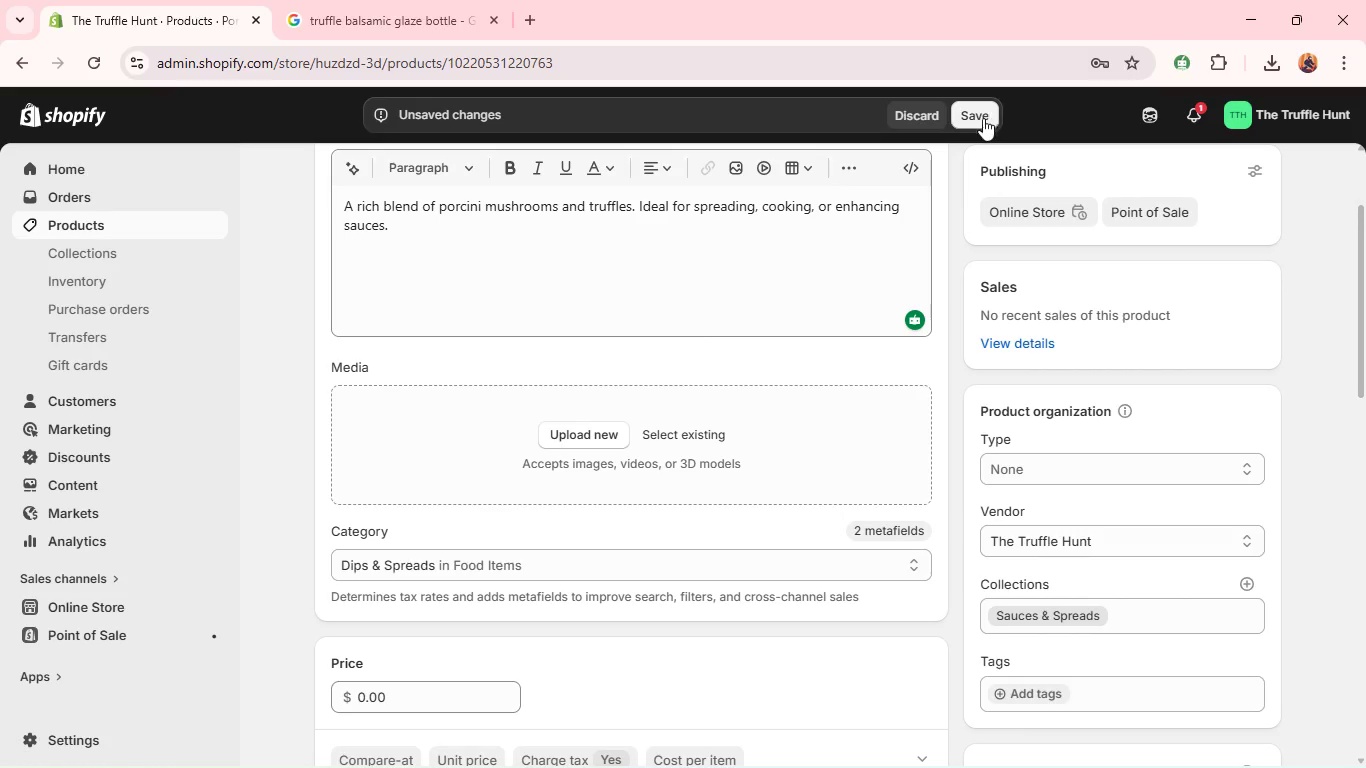 
left_click([978, 124])
 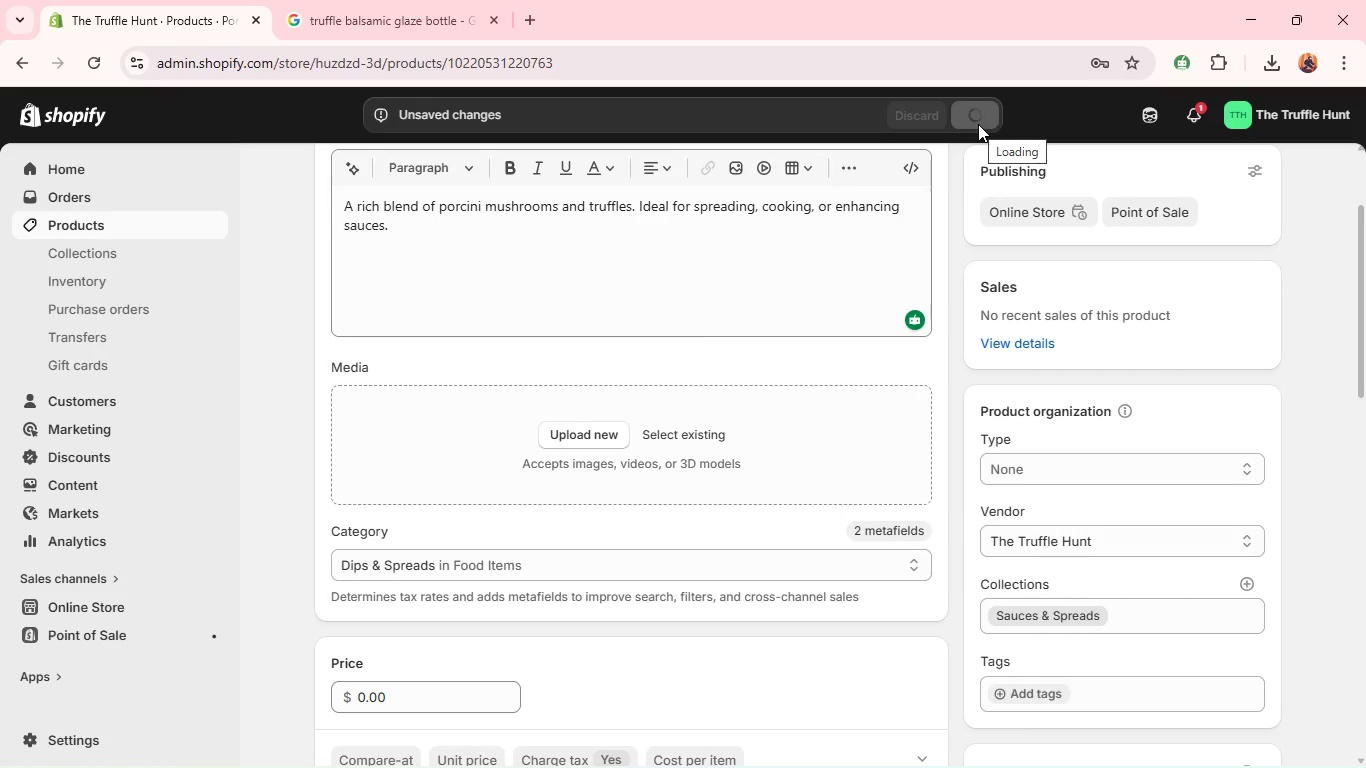 
key(Alt+Tab)
 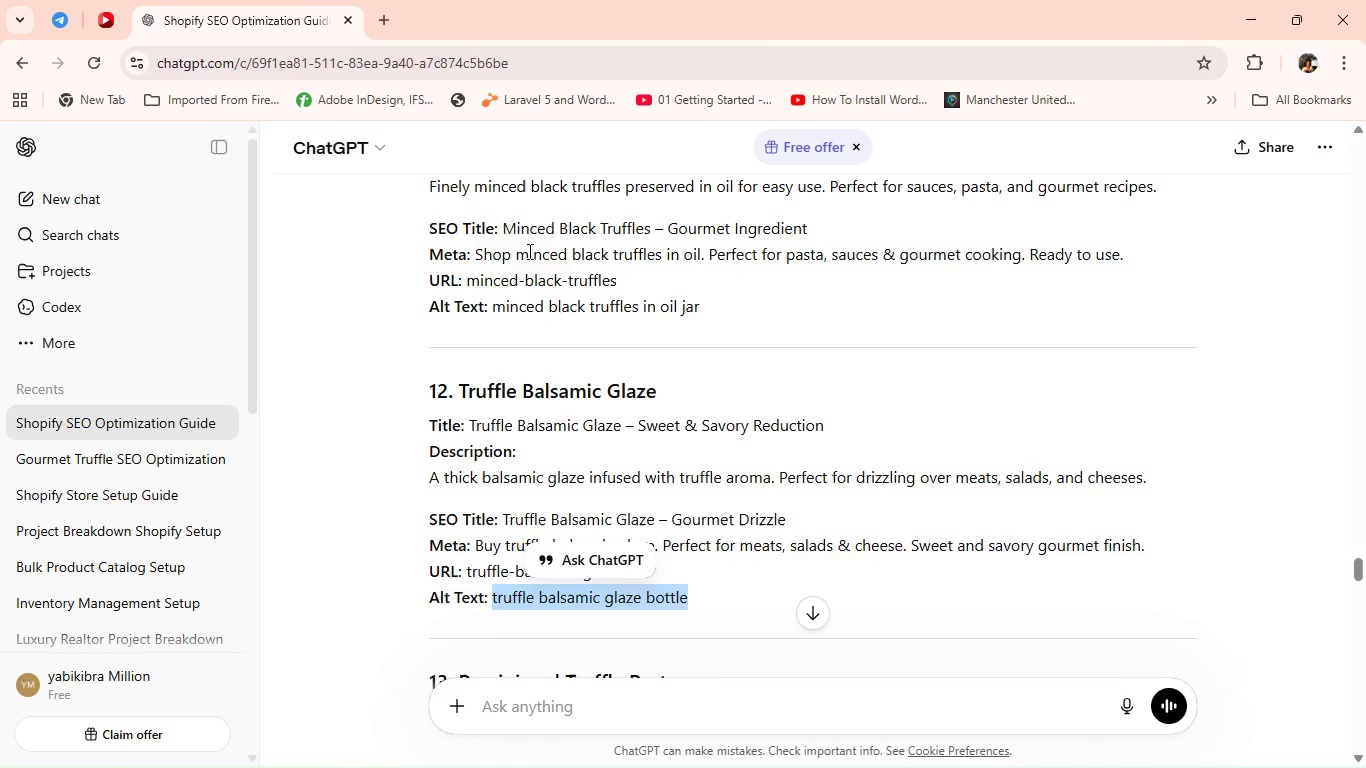 
scroll: coordinate [559, 365], scroll_direction: down, amount: 5.0
 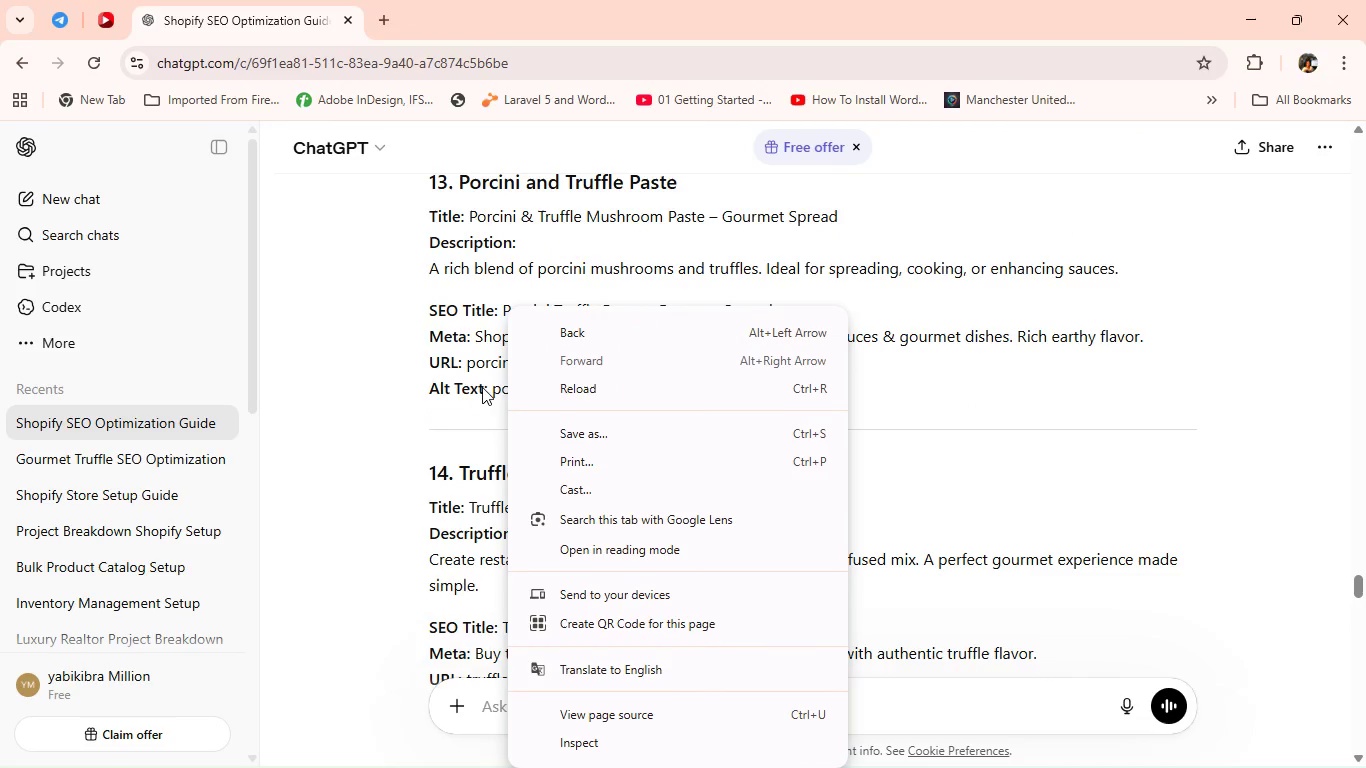 
right_click([508, 387])
 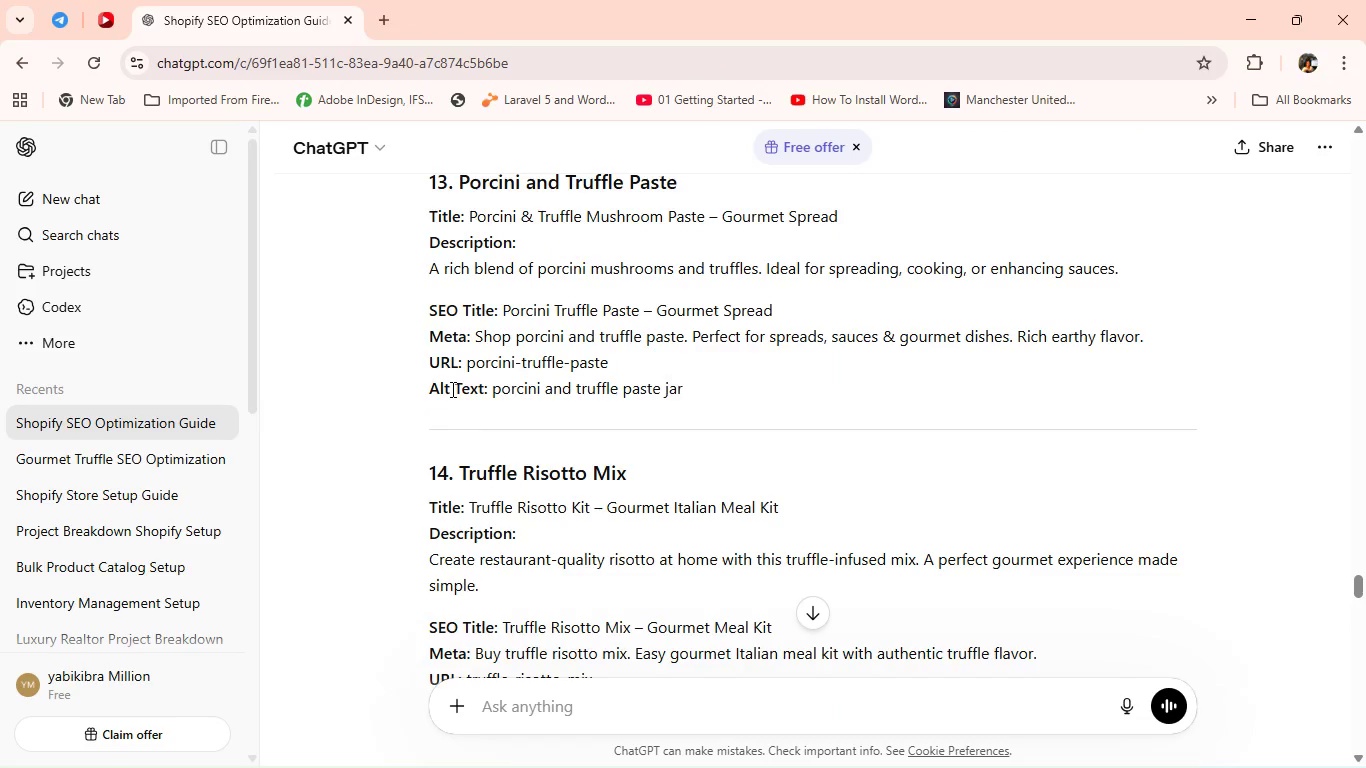 
left_click([451, 389])
 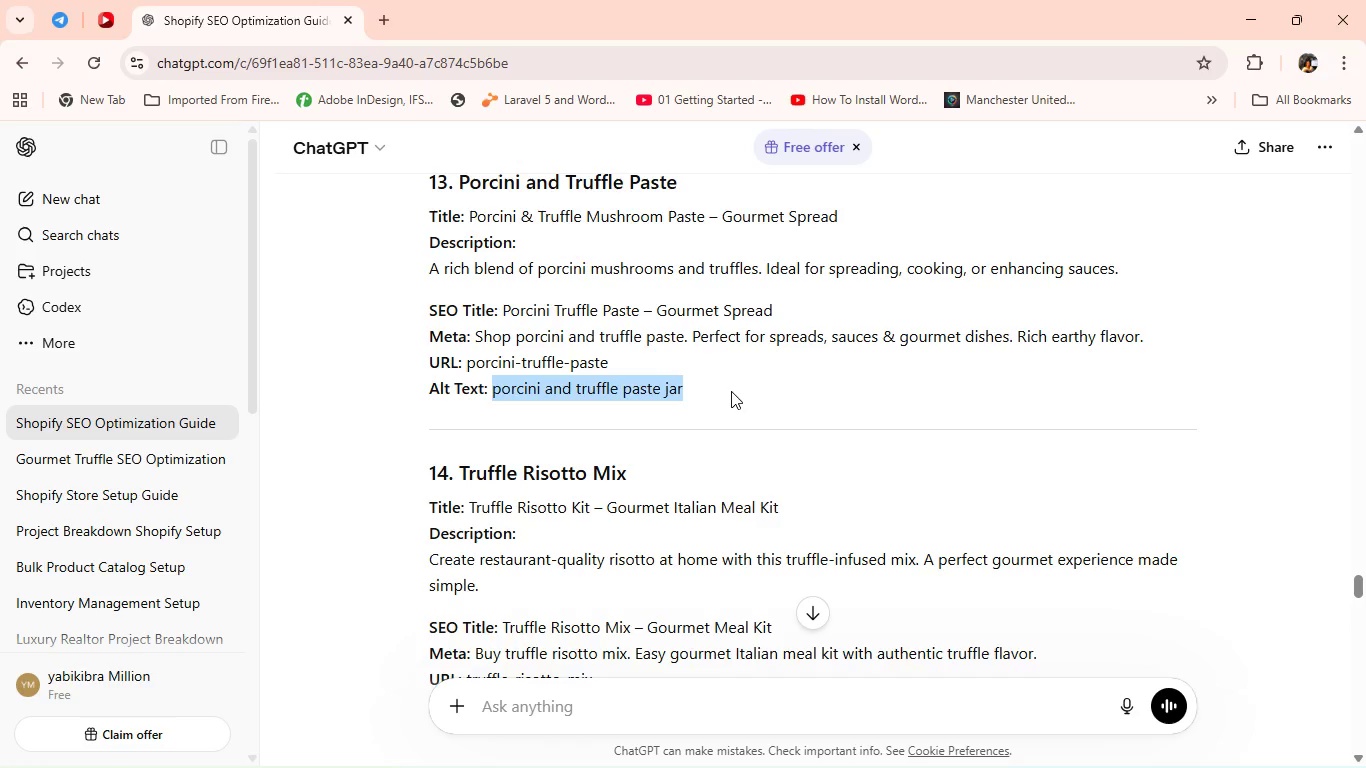 
left_click_drag(start_coordinate=[491, 391], to_coordinate=[732, 391])
 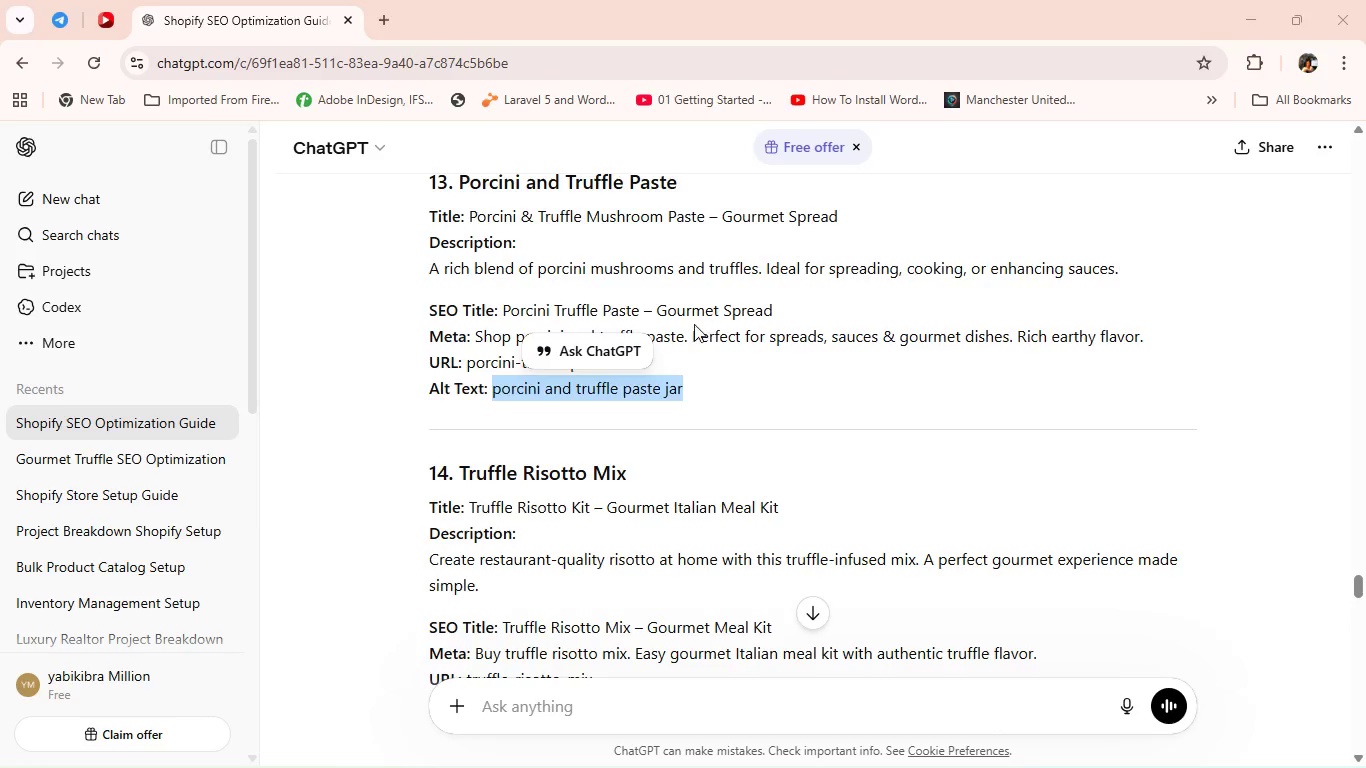 
key(Control+C)
 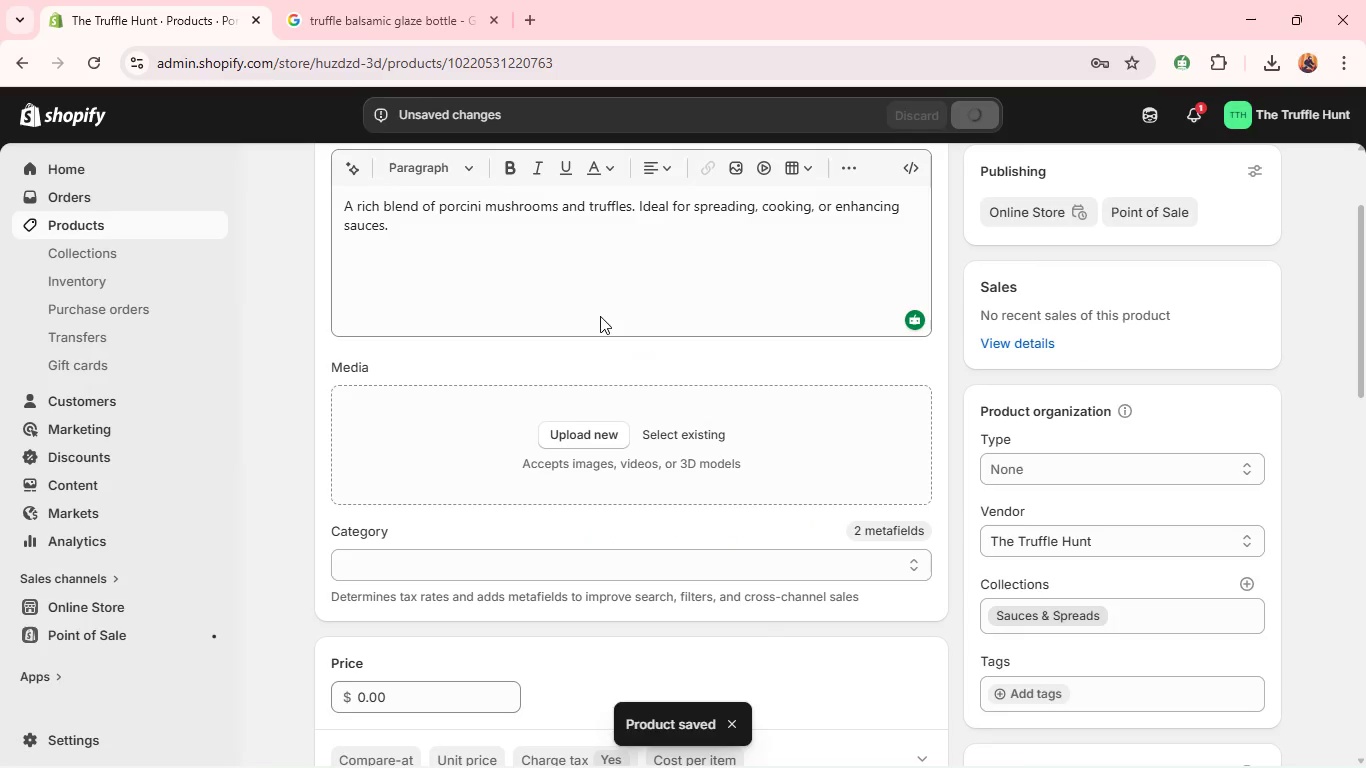 
key(Alt+Tab)
 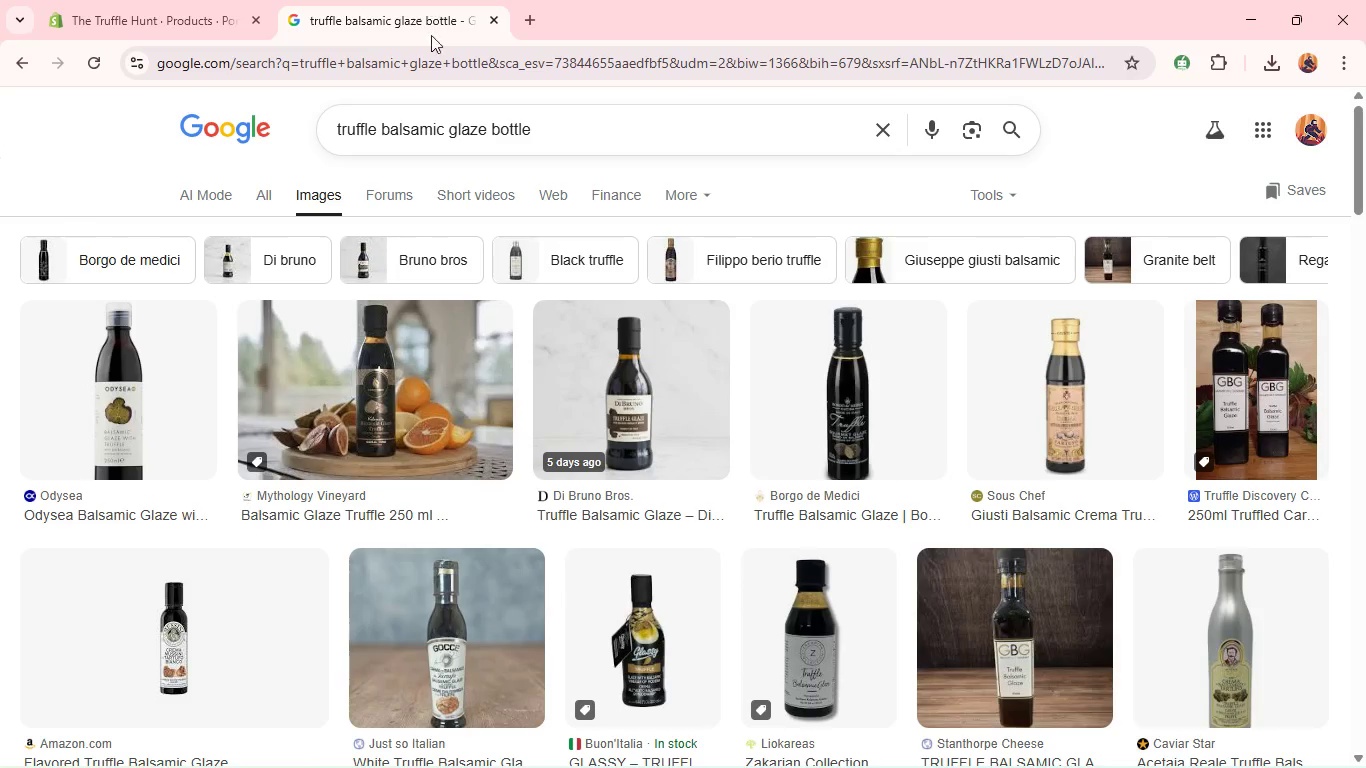 
left_click([430, 0])
 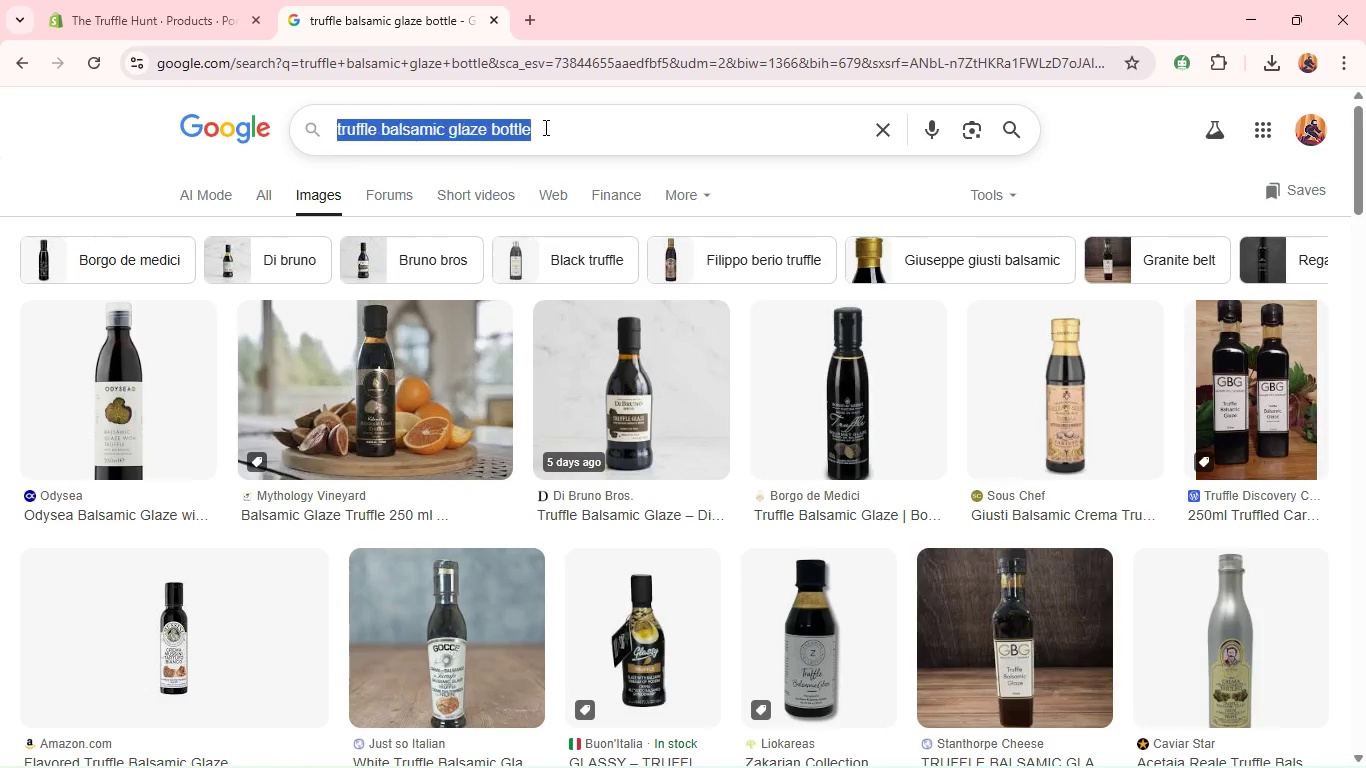 
double_click([544, 127])
 